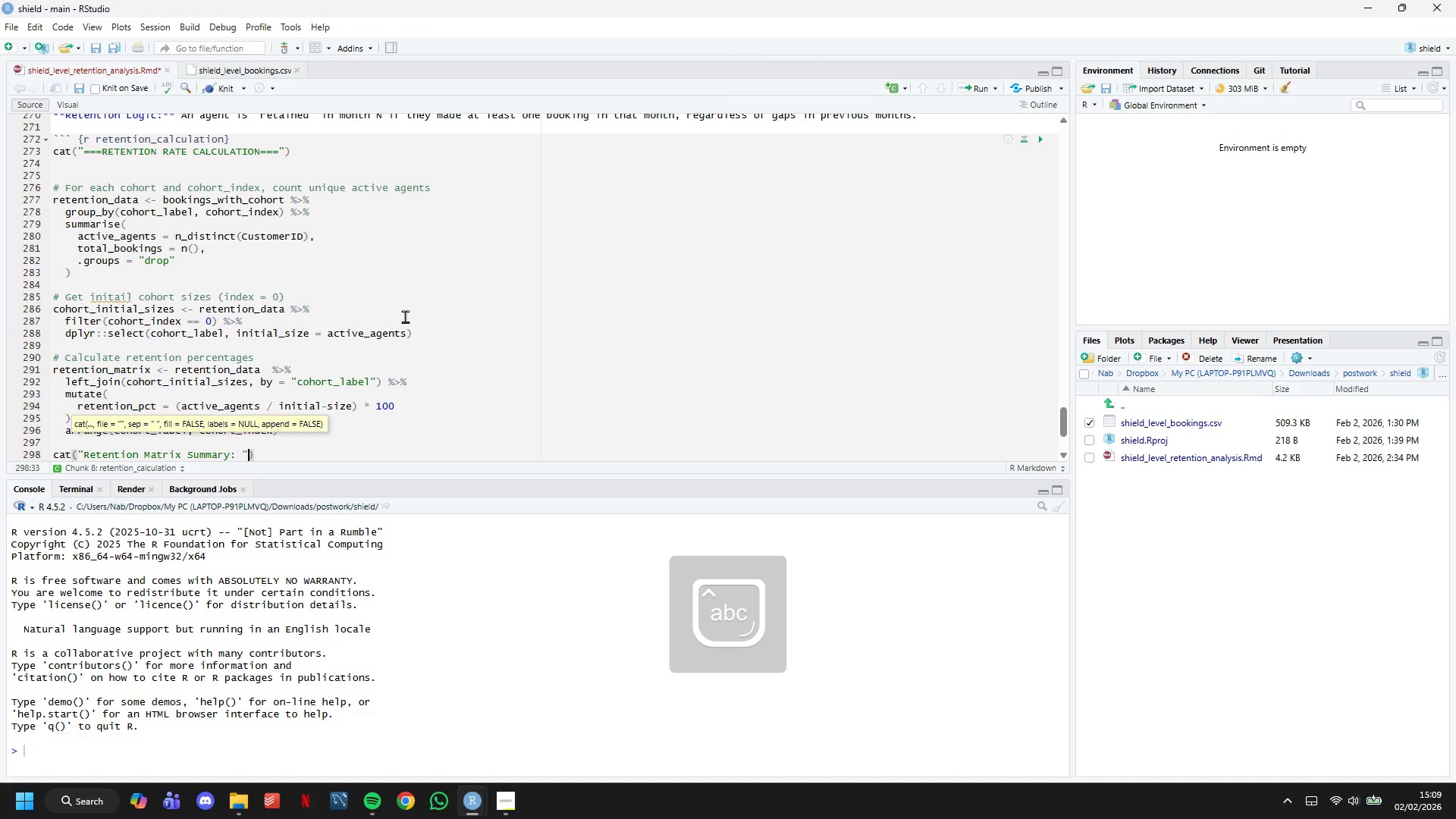 
 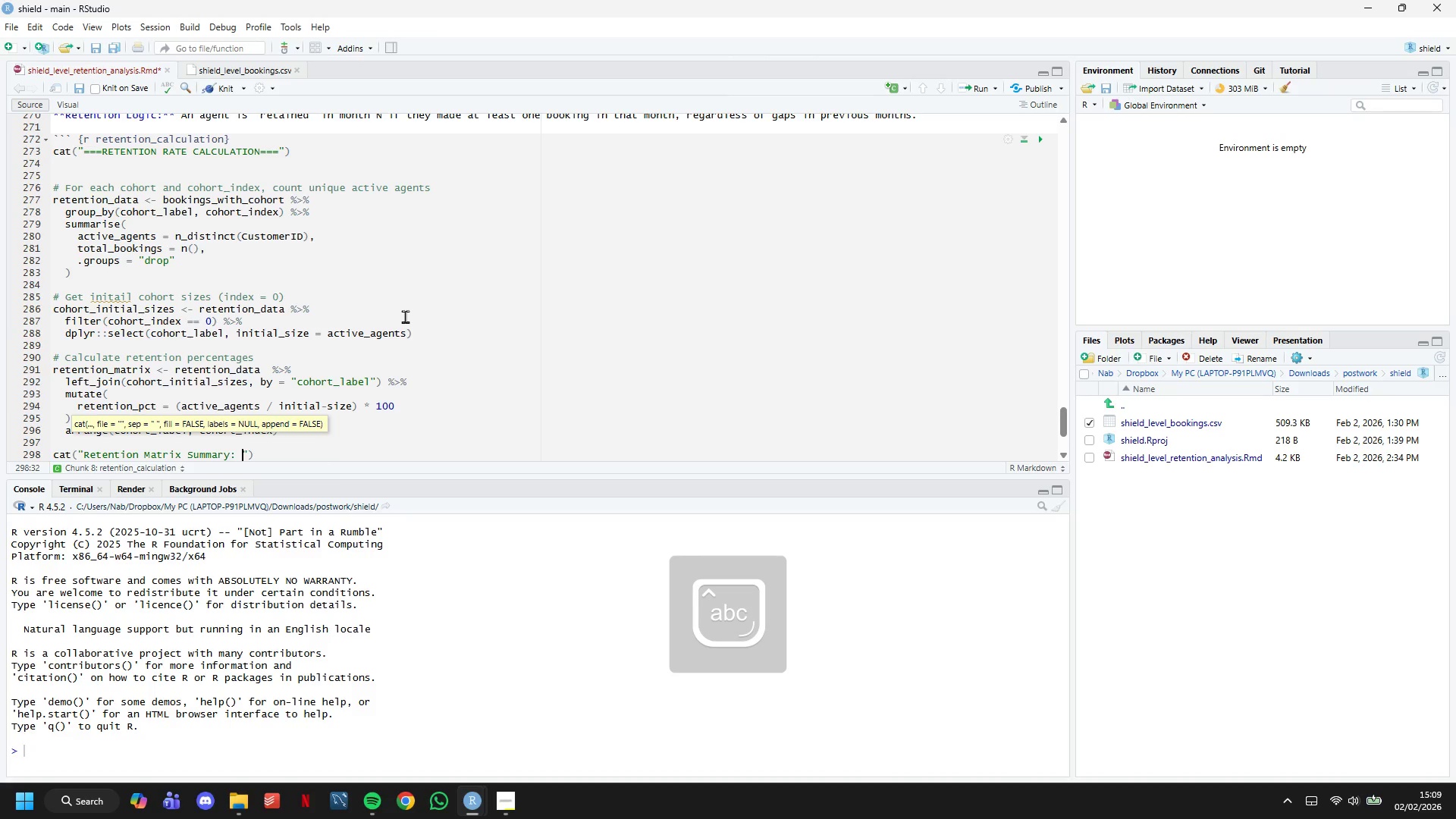 
key(ArrowRight)
 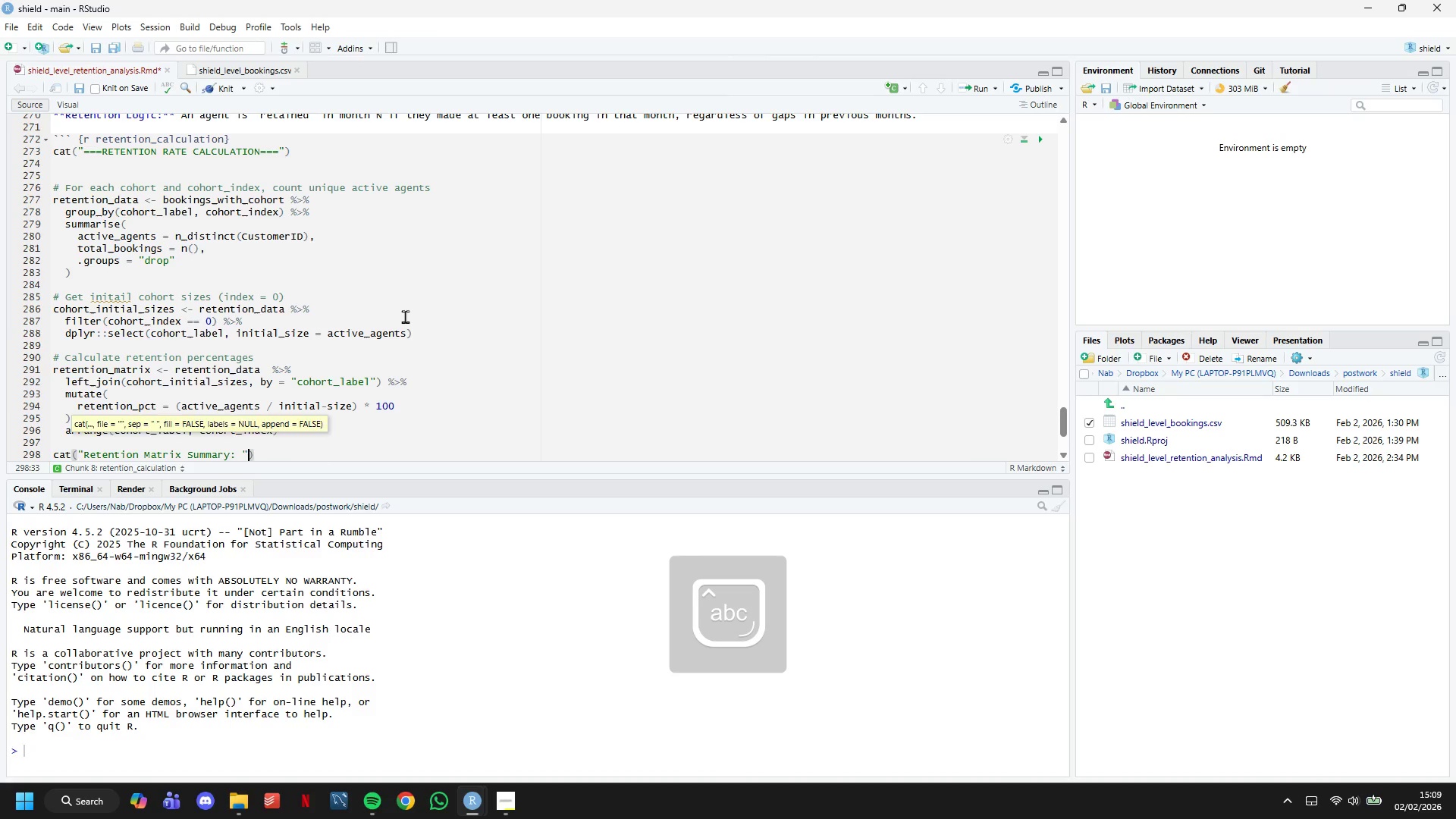 
key(ArrowRight)
 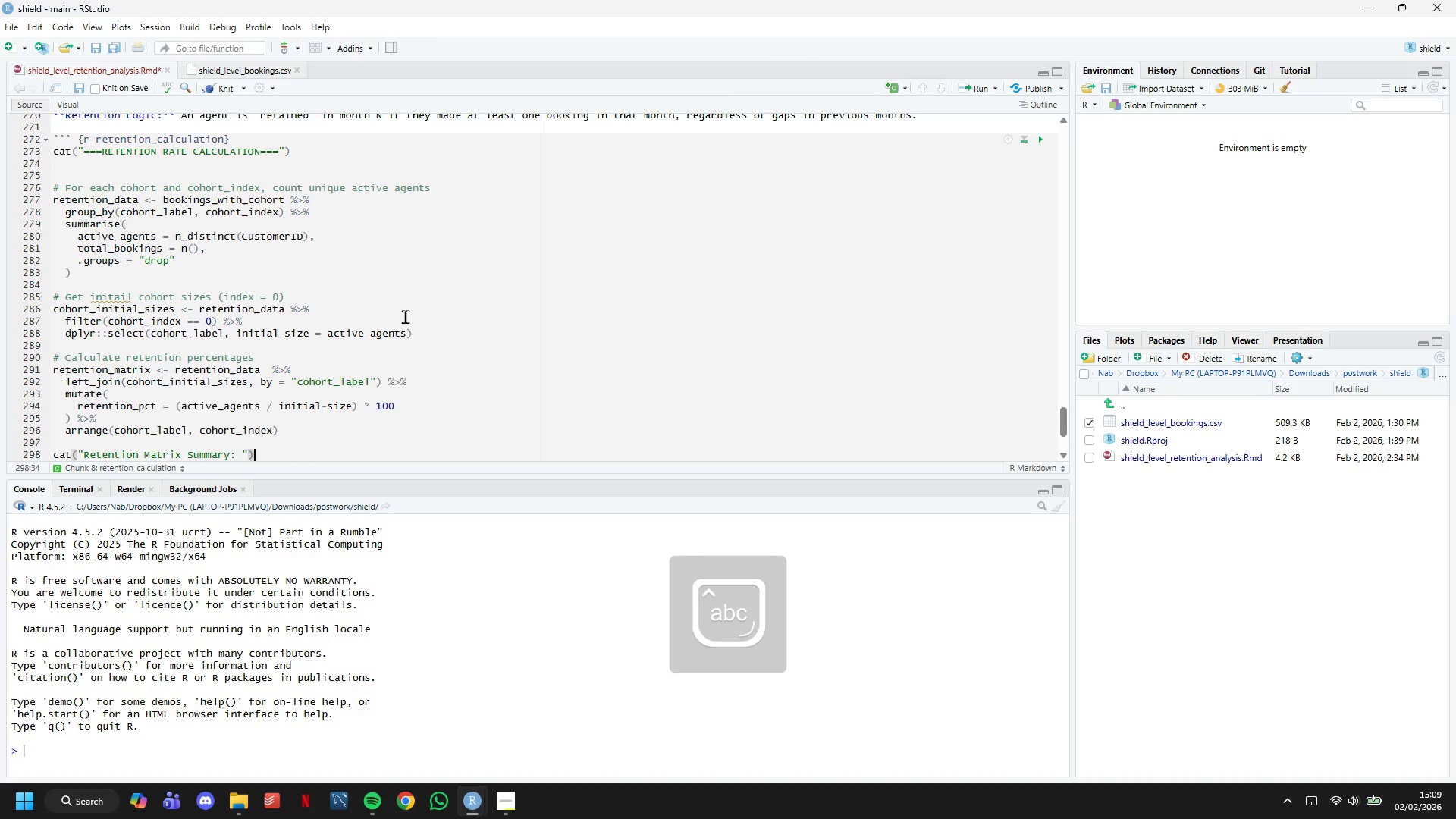 
key(ArrowRight)
 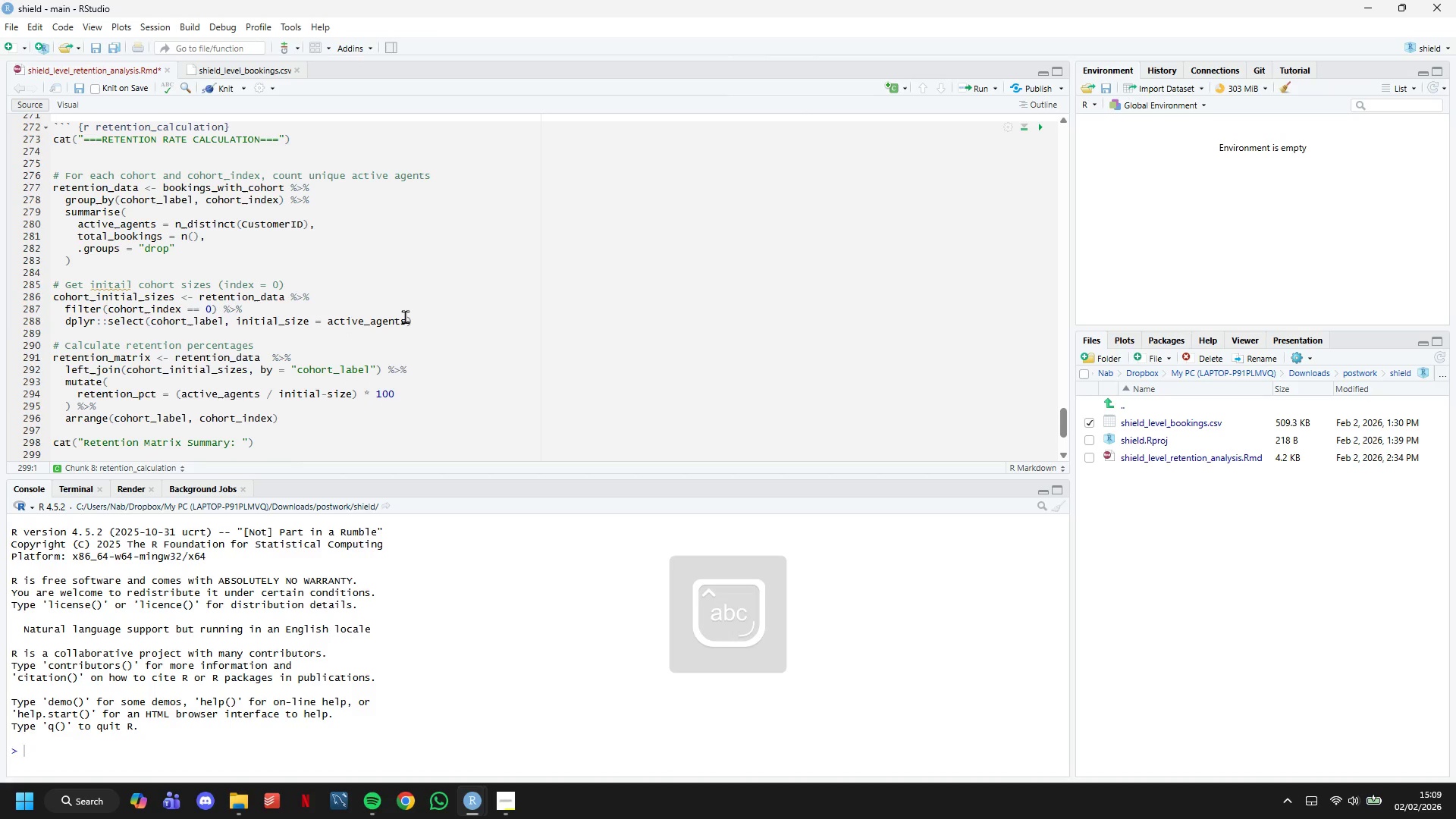 
type(cat(spi)
key(Backspace)
type(rintf)
 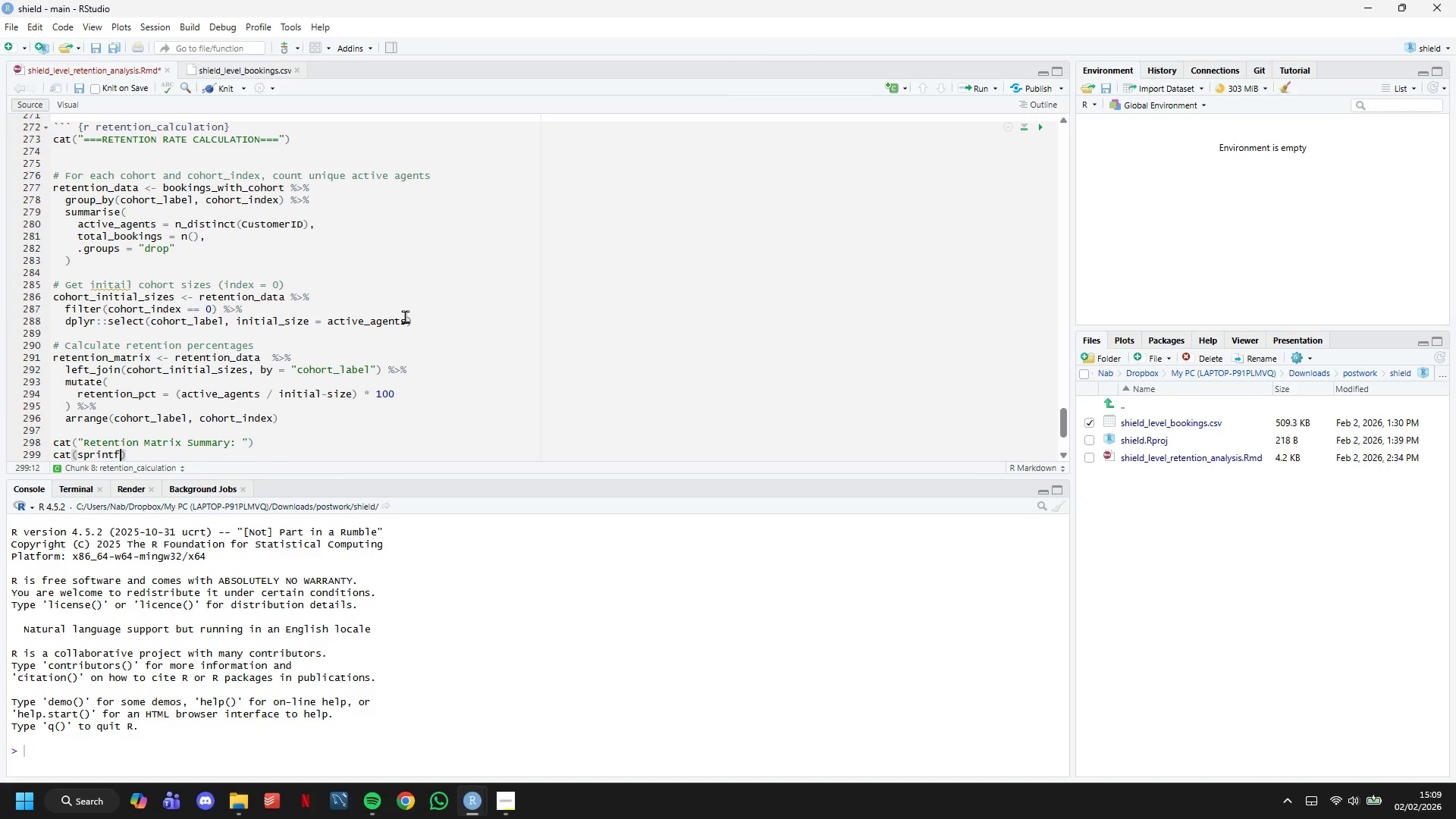 
hold_key(key=ShiftLeft, duration=1.52)
 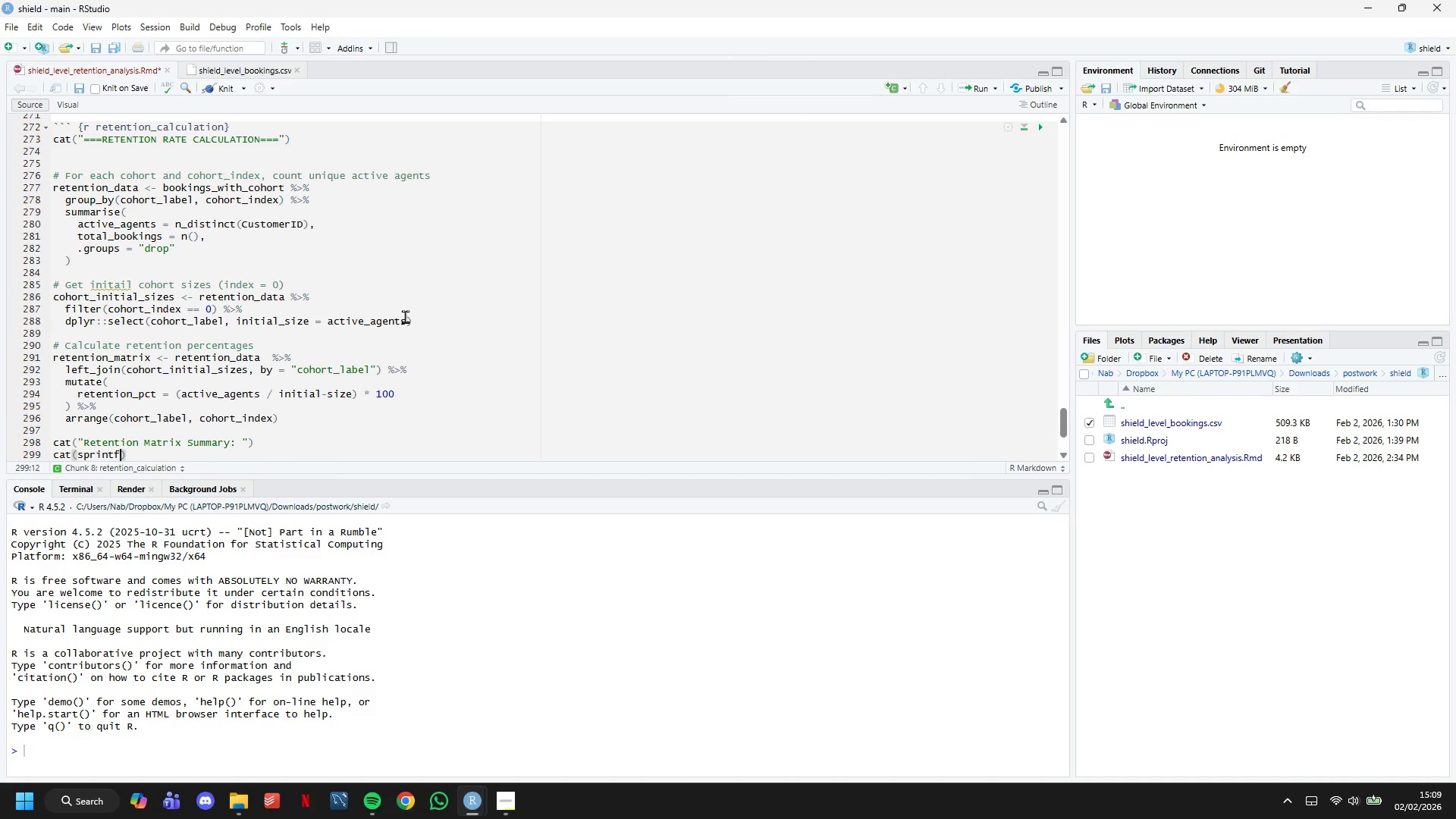 
hold_key(key=ShiftLeft, duration=1.52)
 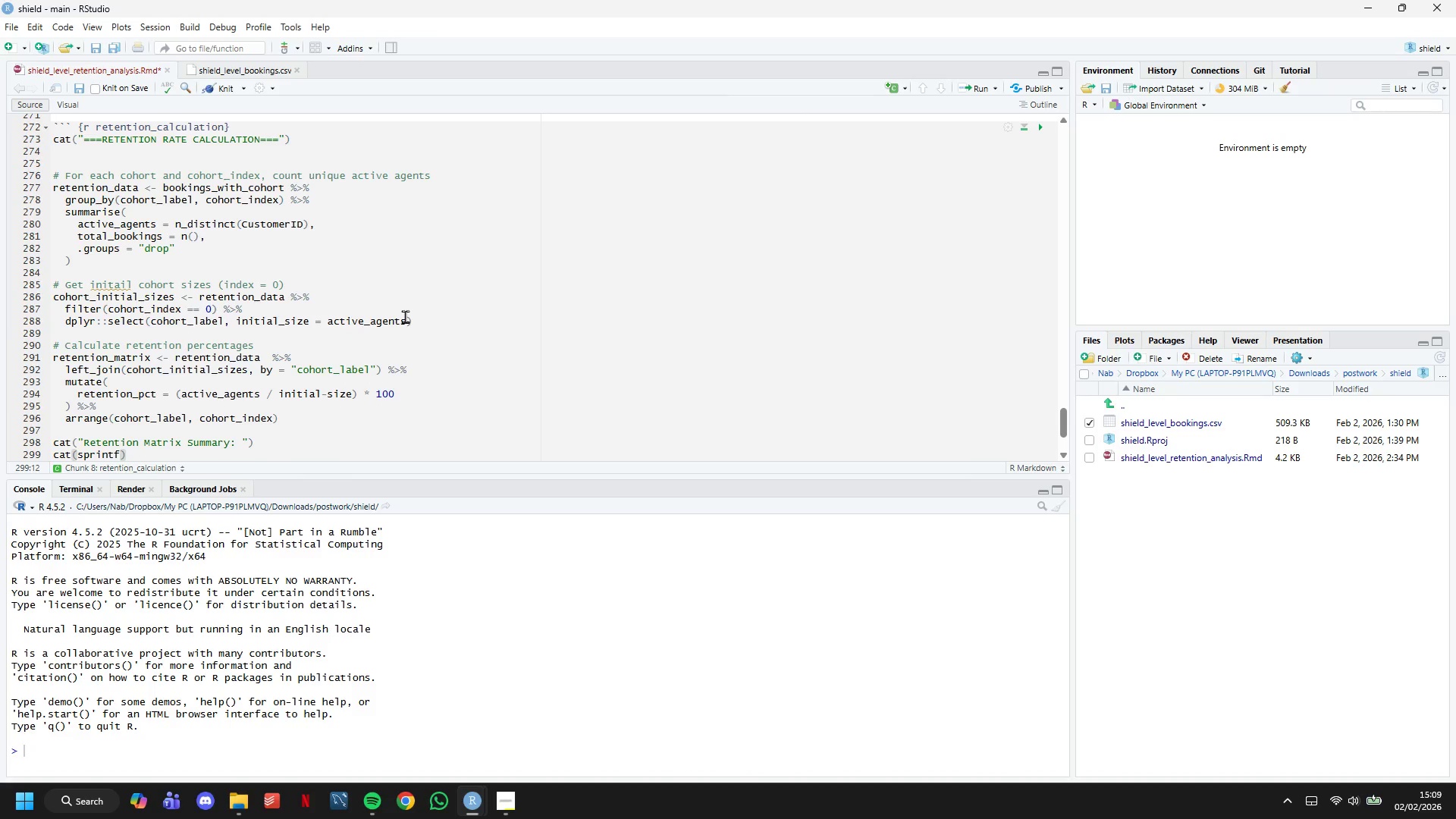 
hold_key(key=ShiftLeft, duration=1.5)
 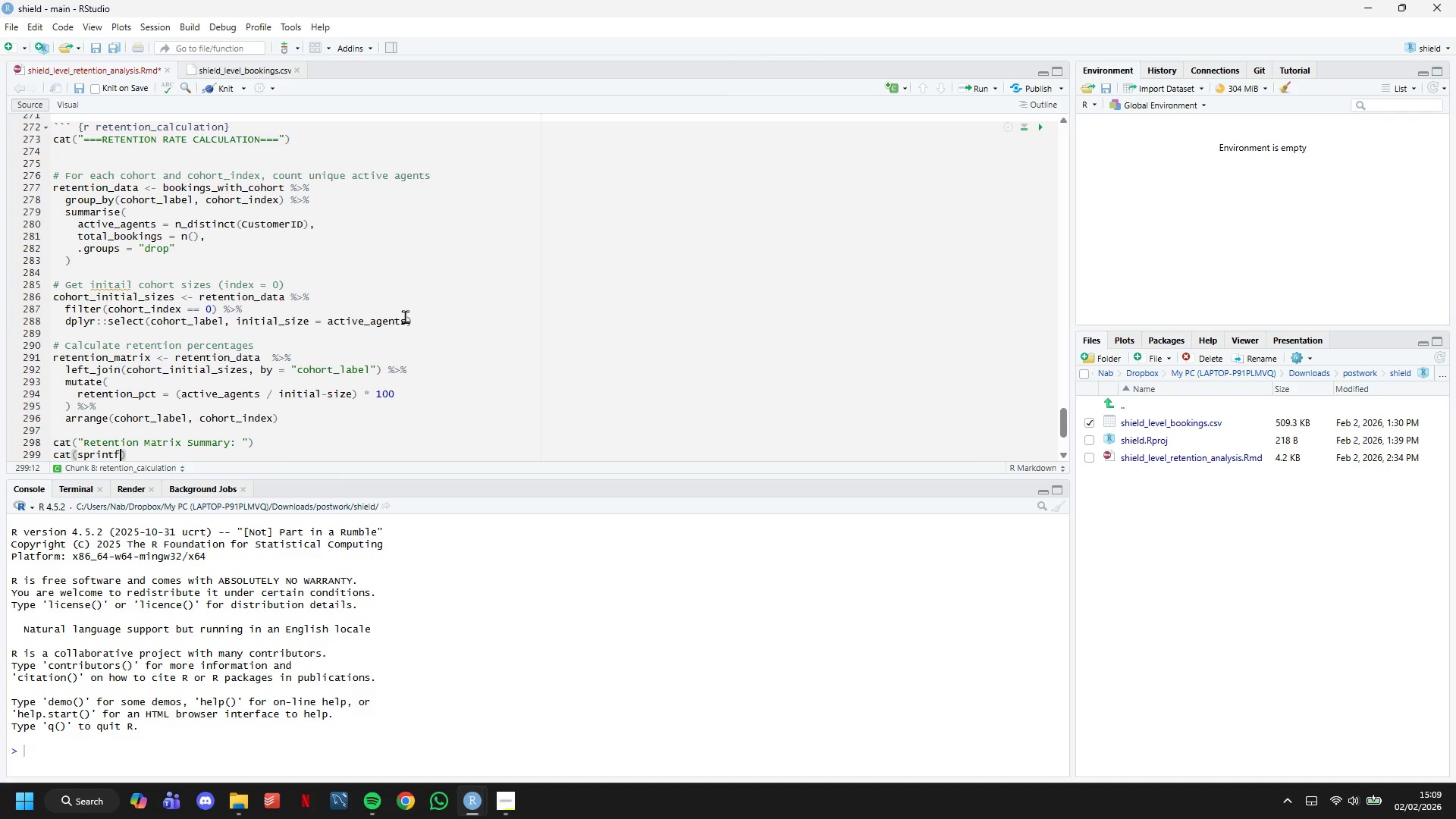 
type(" )
key(Backspace)
key(Backspace)
key(Backspace)
type(f()
 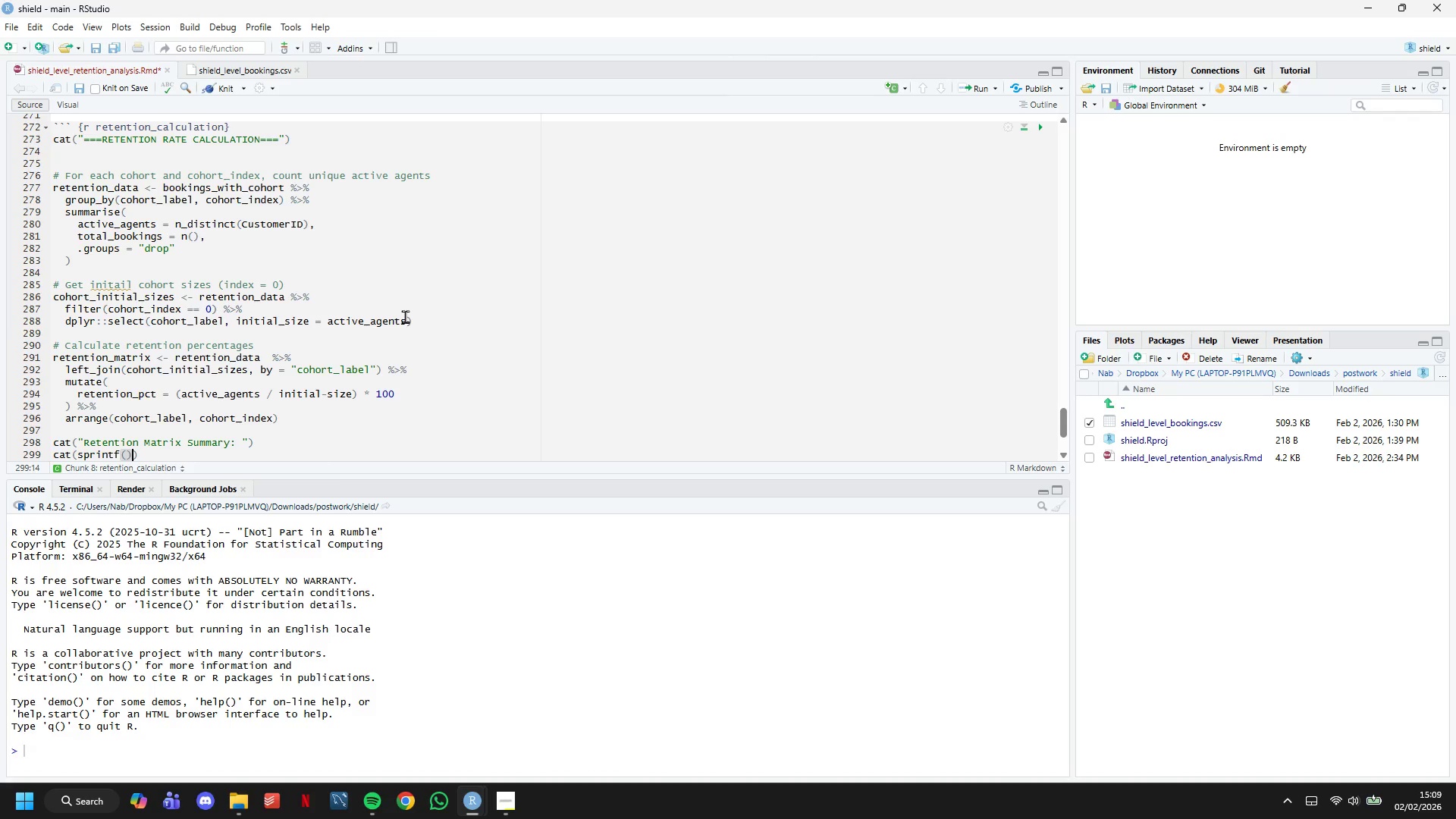 
 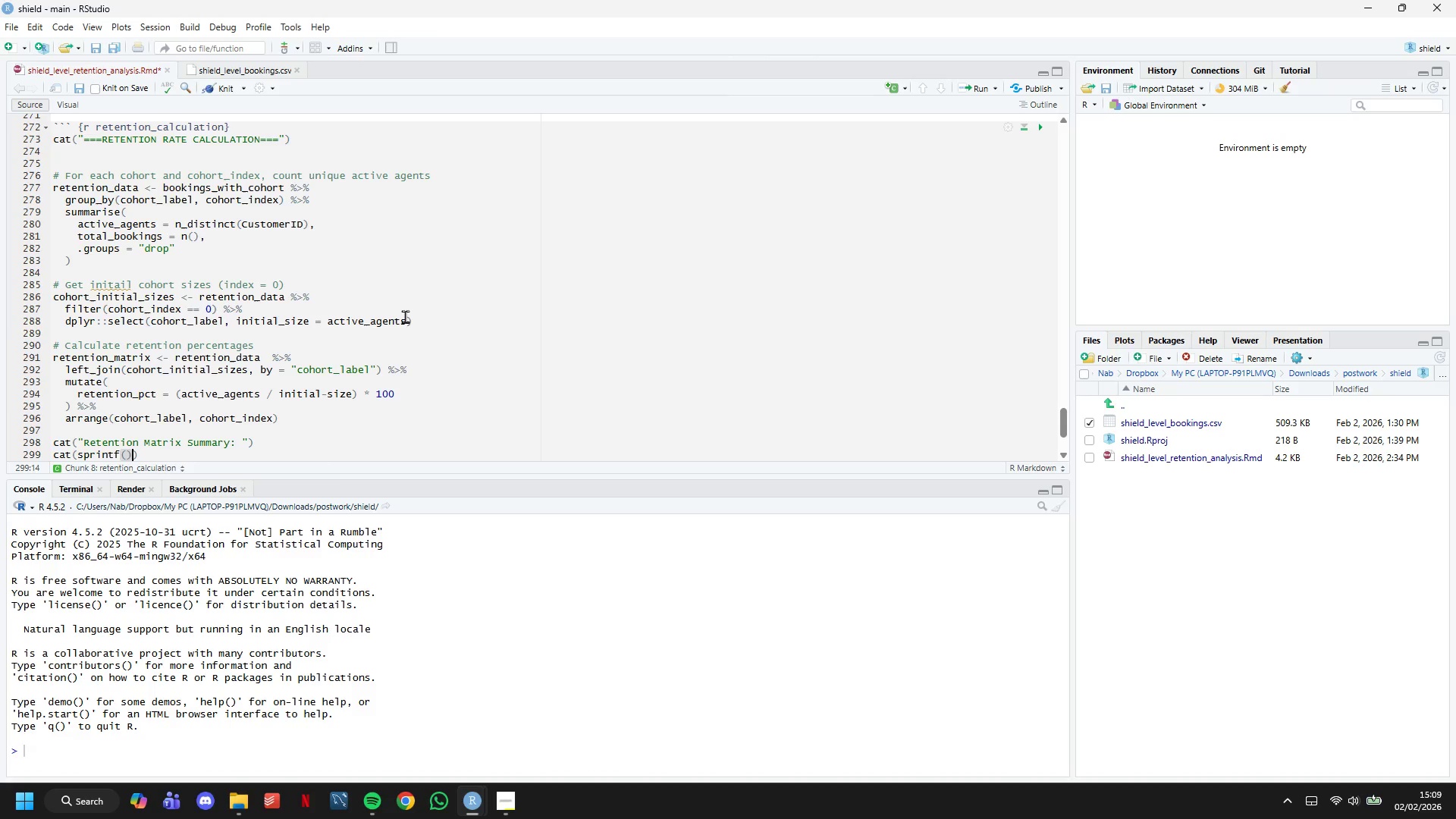 
key(ArrowRight)
 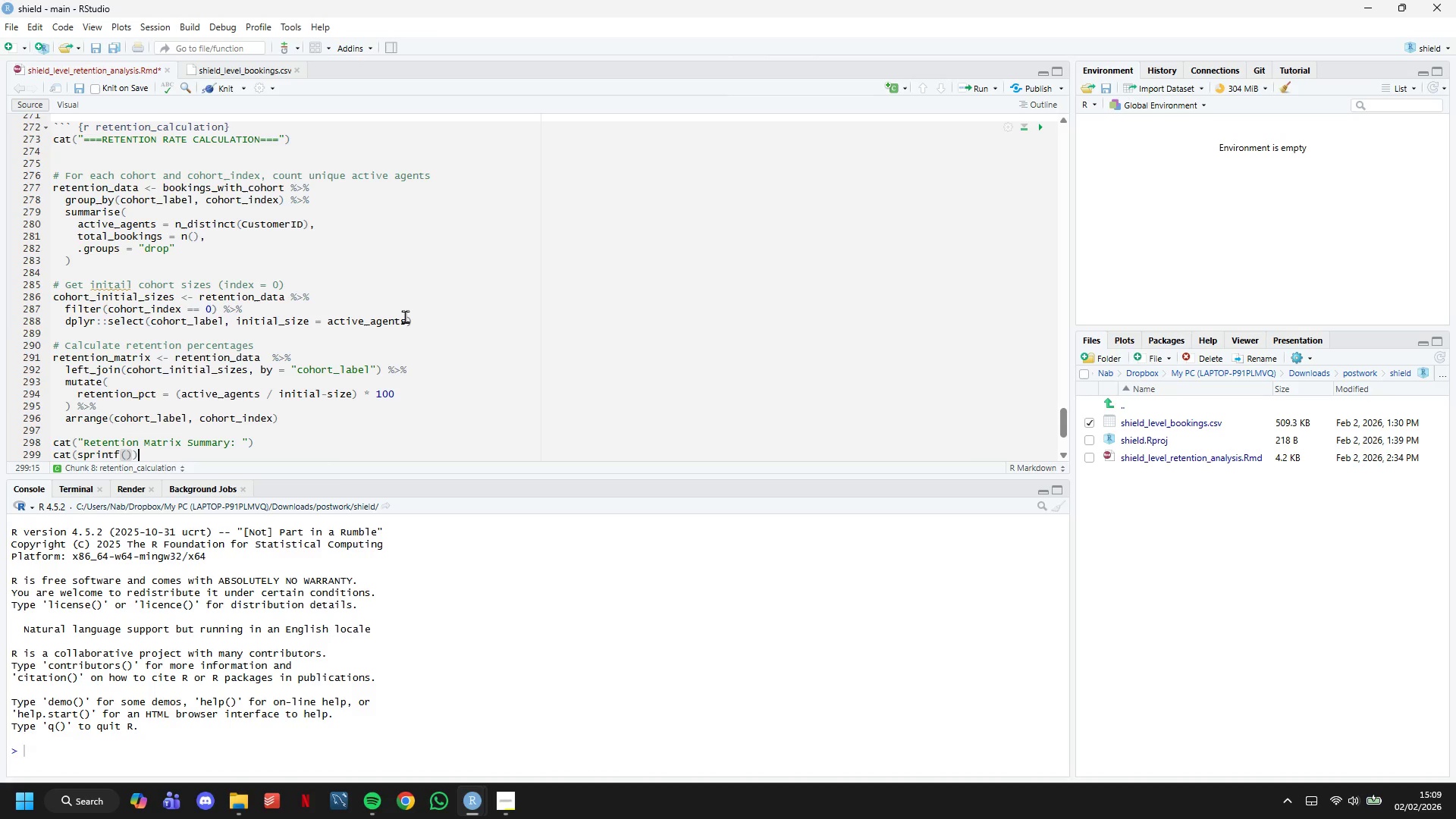 
key(ArrowRight)
 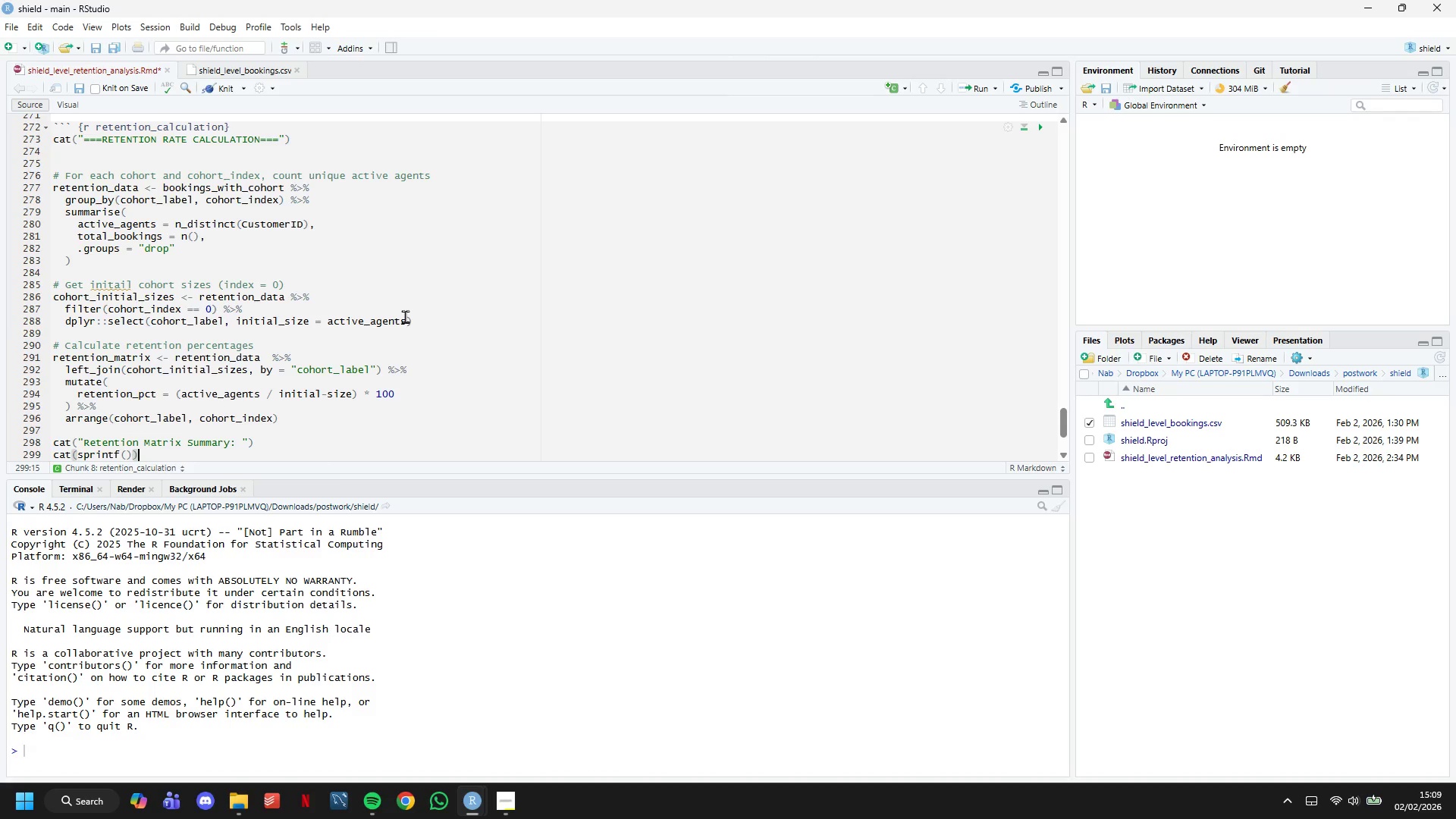 
key(Backspace)
 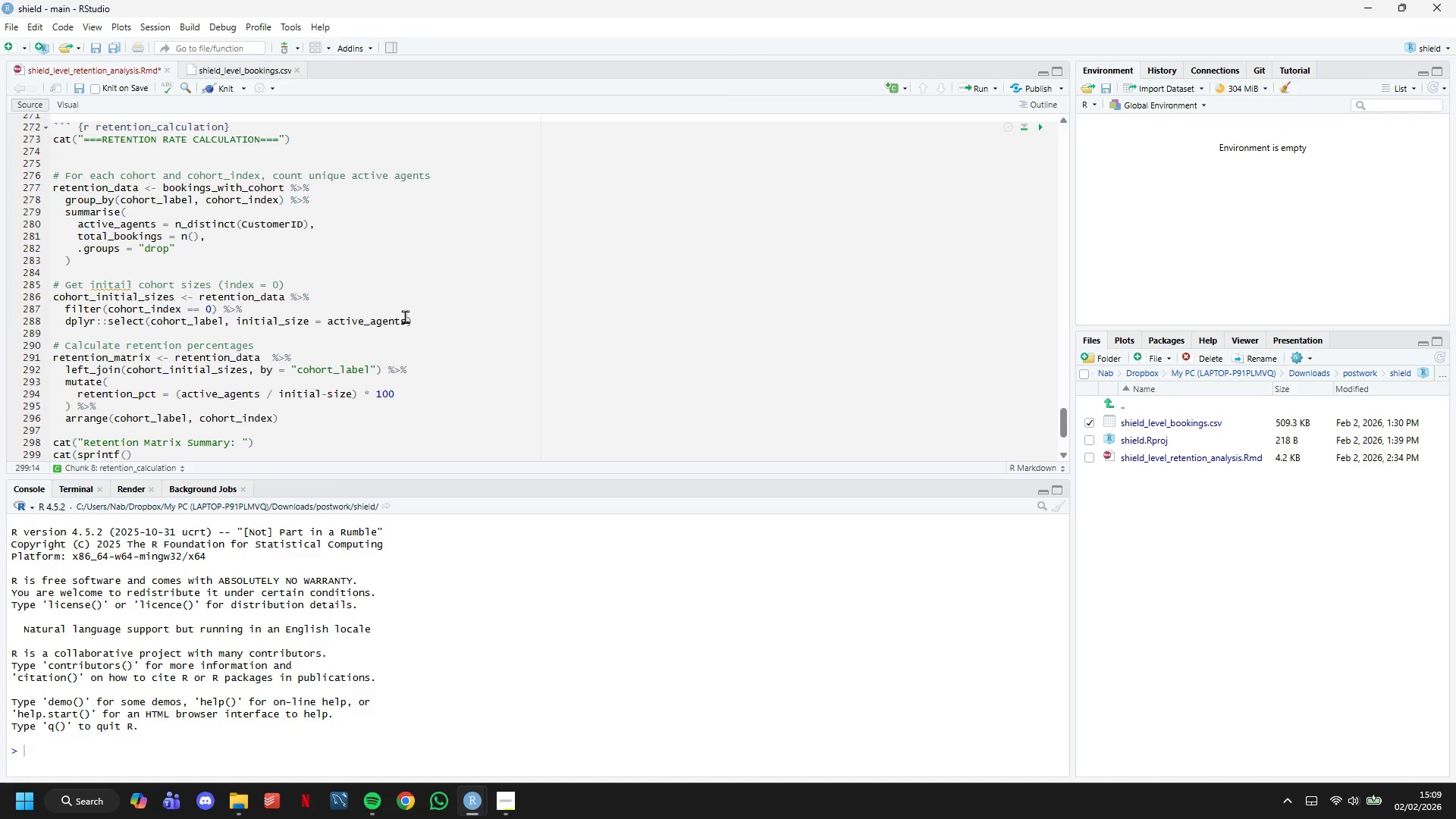 
key(Shift+0)
 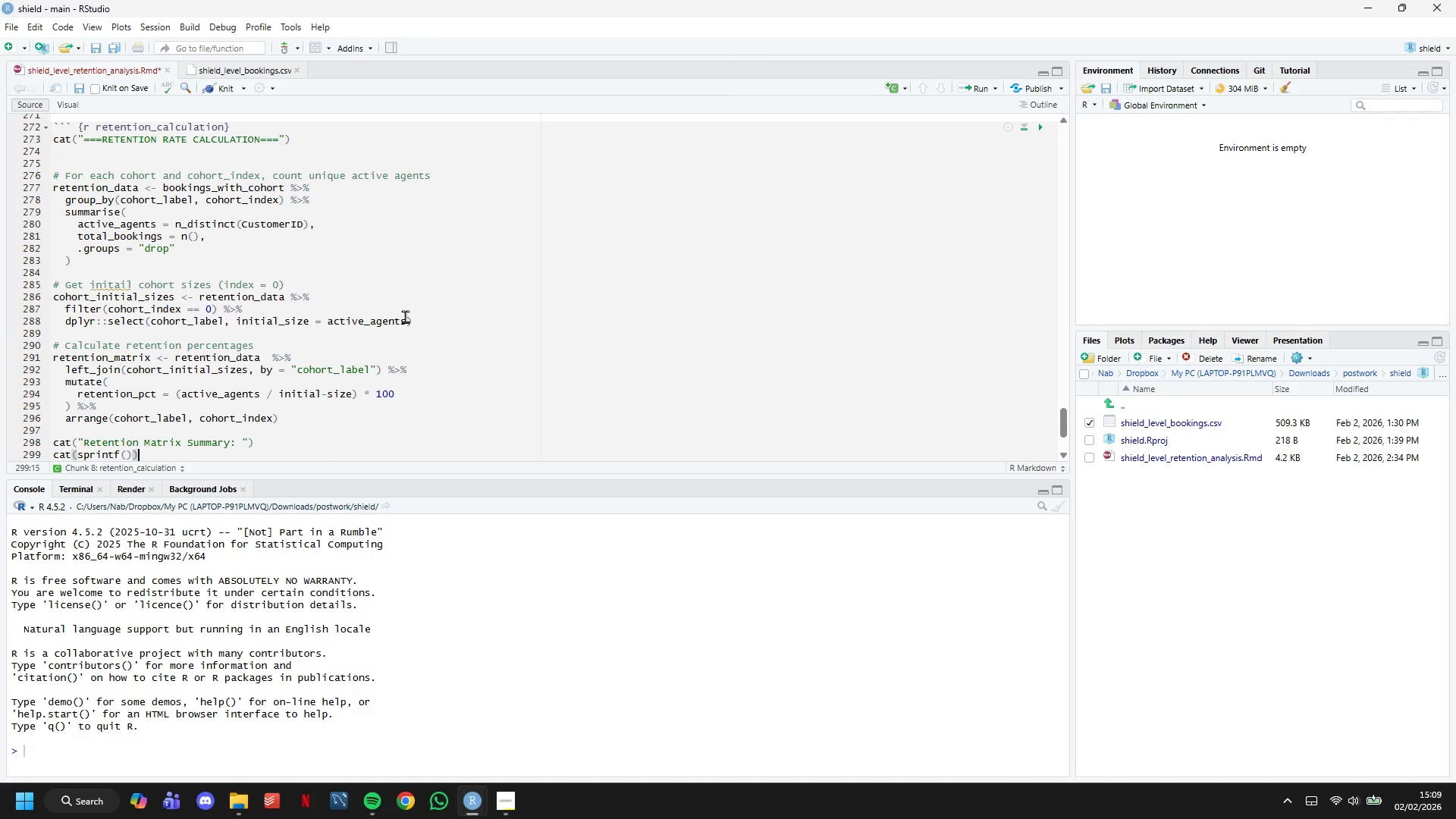 
key(ArrowLeft)
 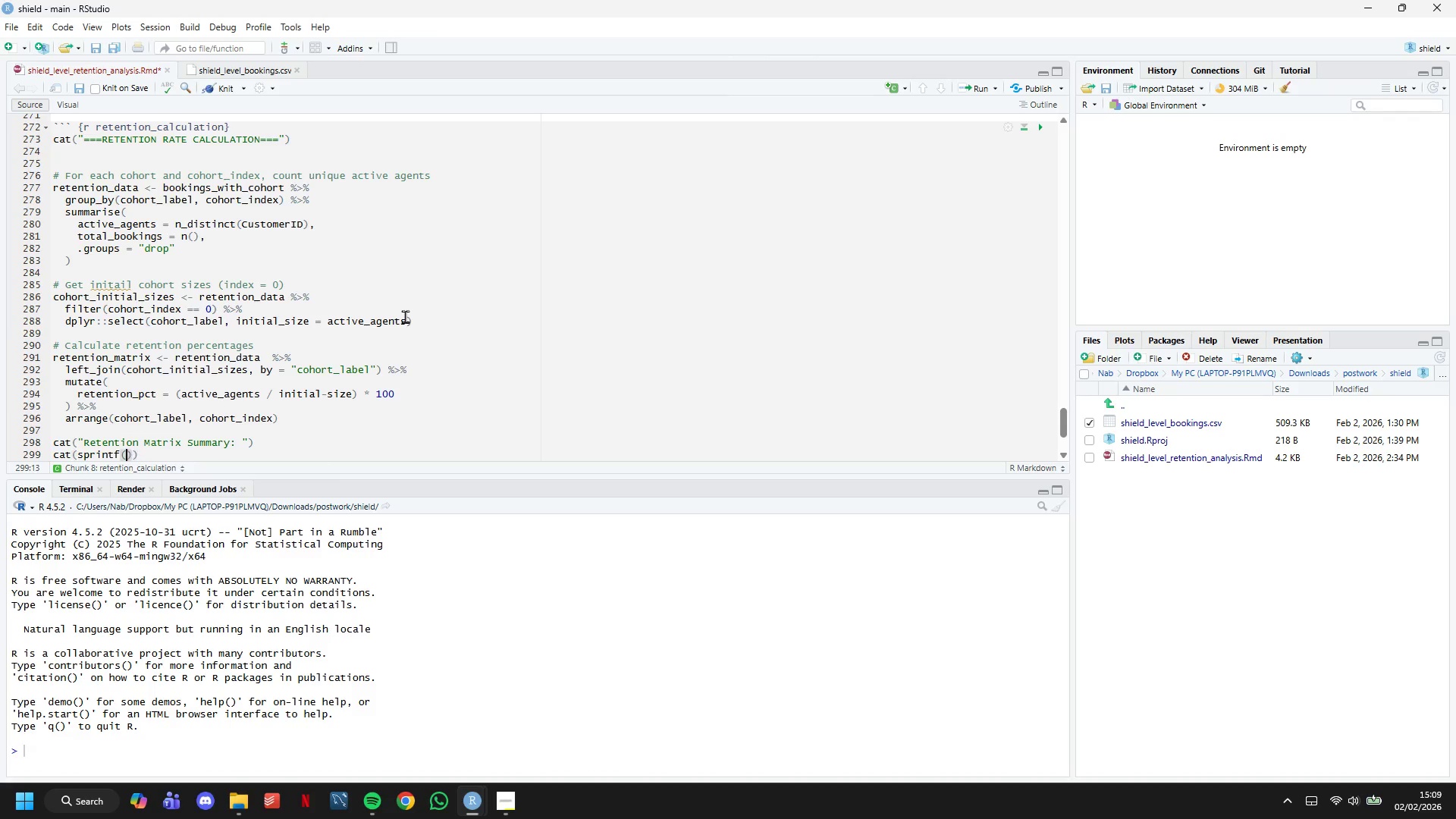 
key(ArrowLeft)
 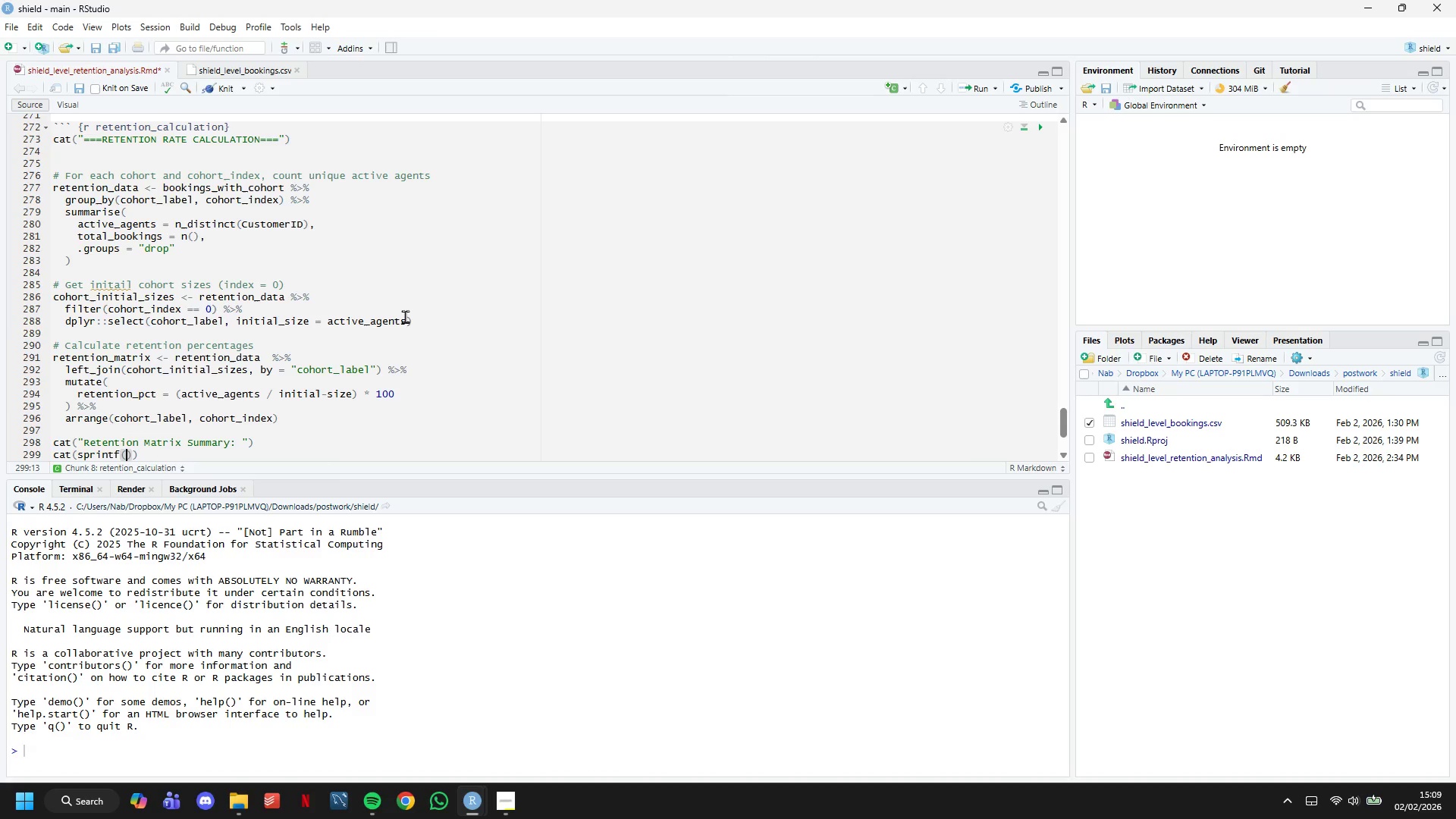 
type(" Total cohort-month combinations: %d\n)
 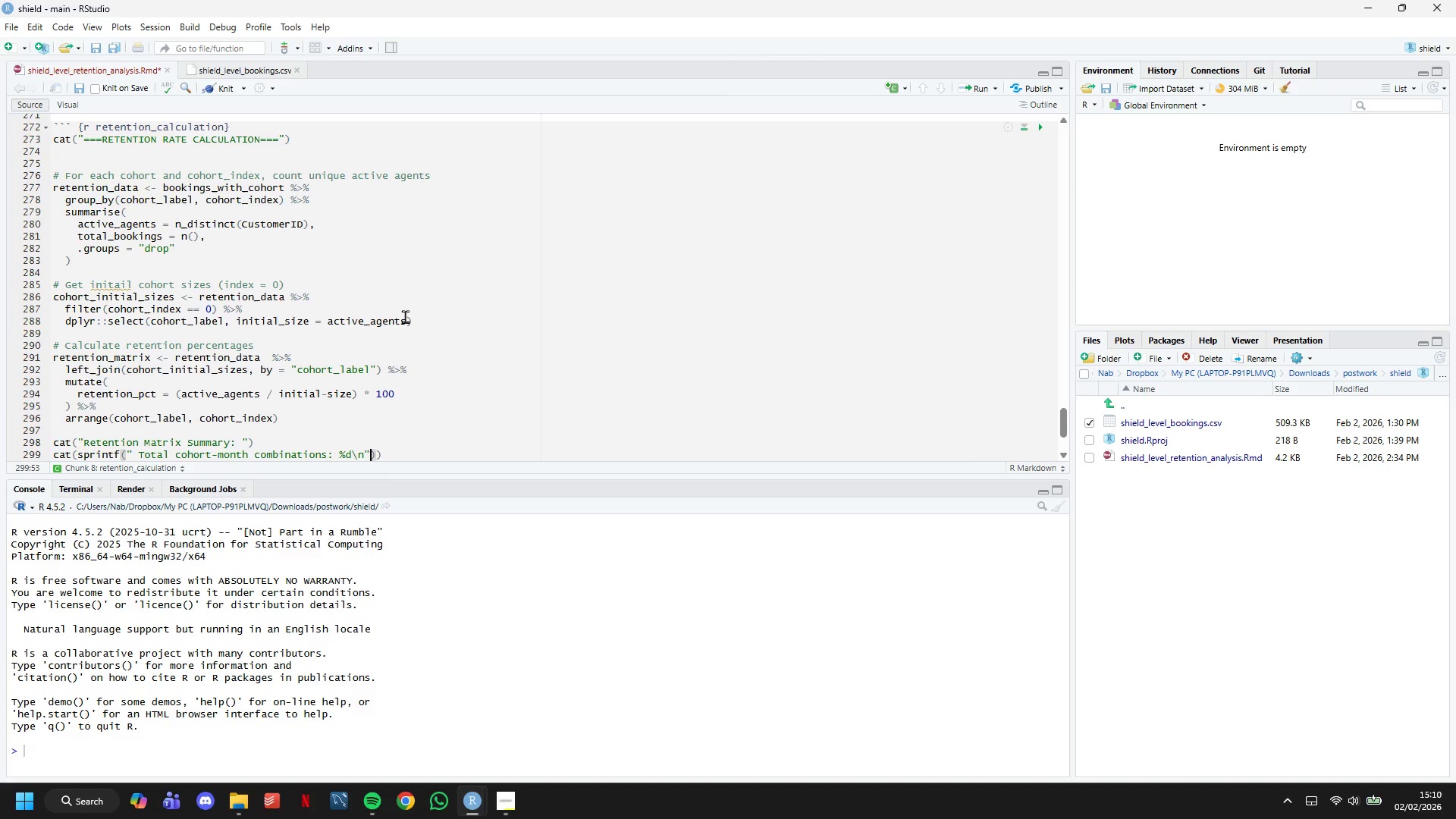 
 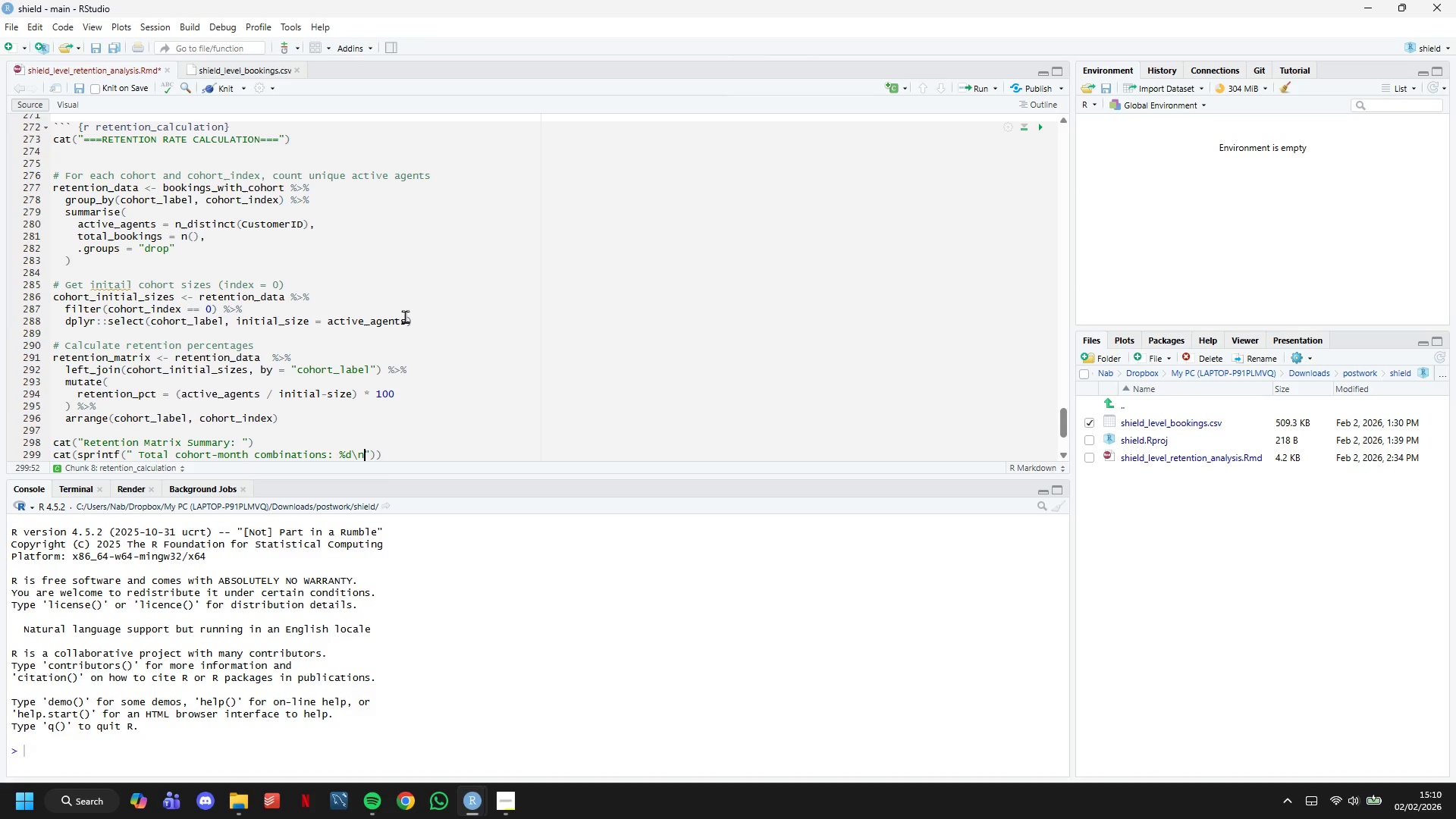 
key(ArrowRight)
 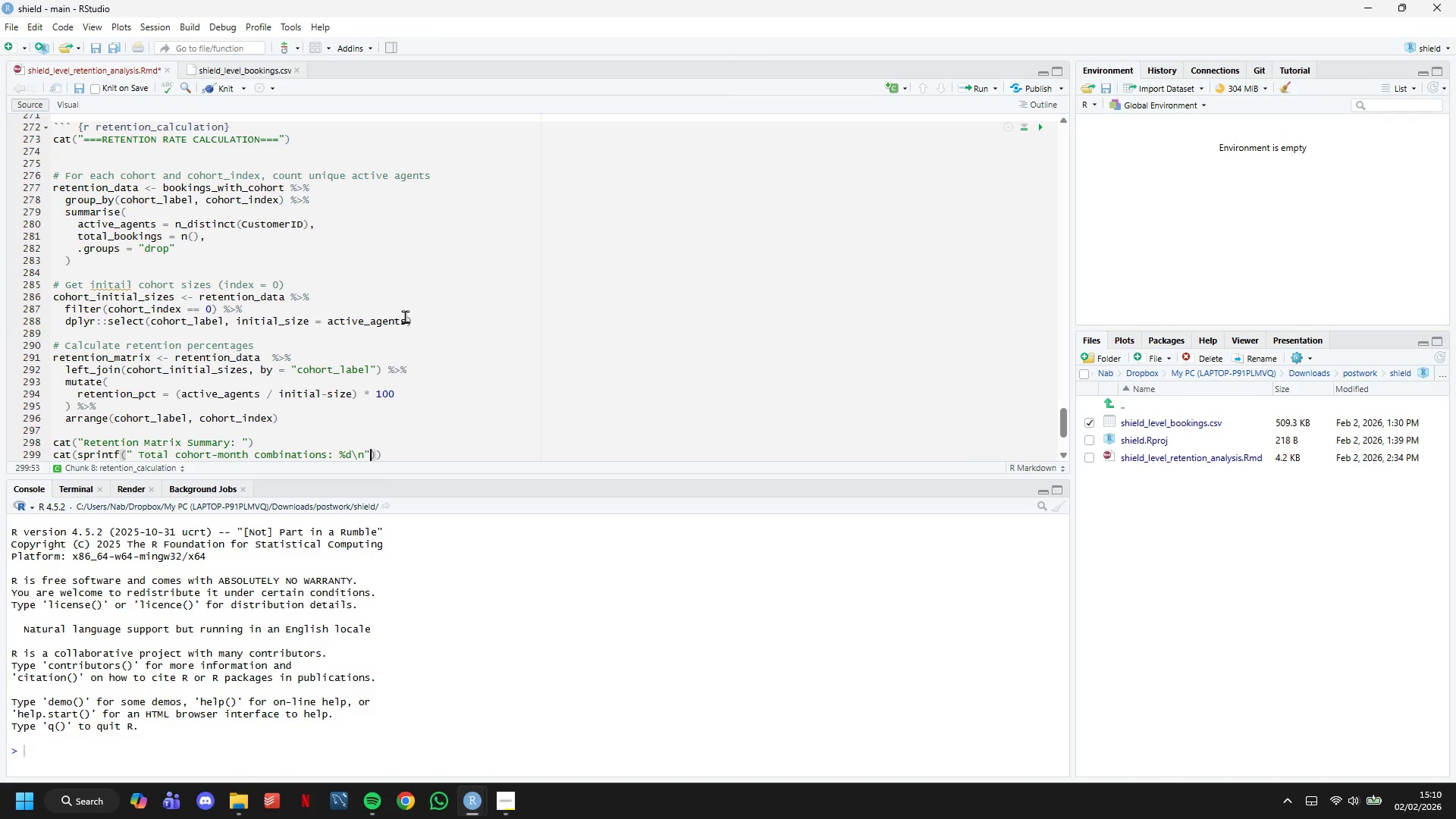 
type(, nrow(retention_matrix)
 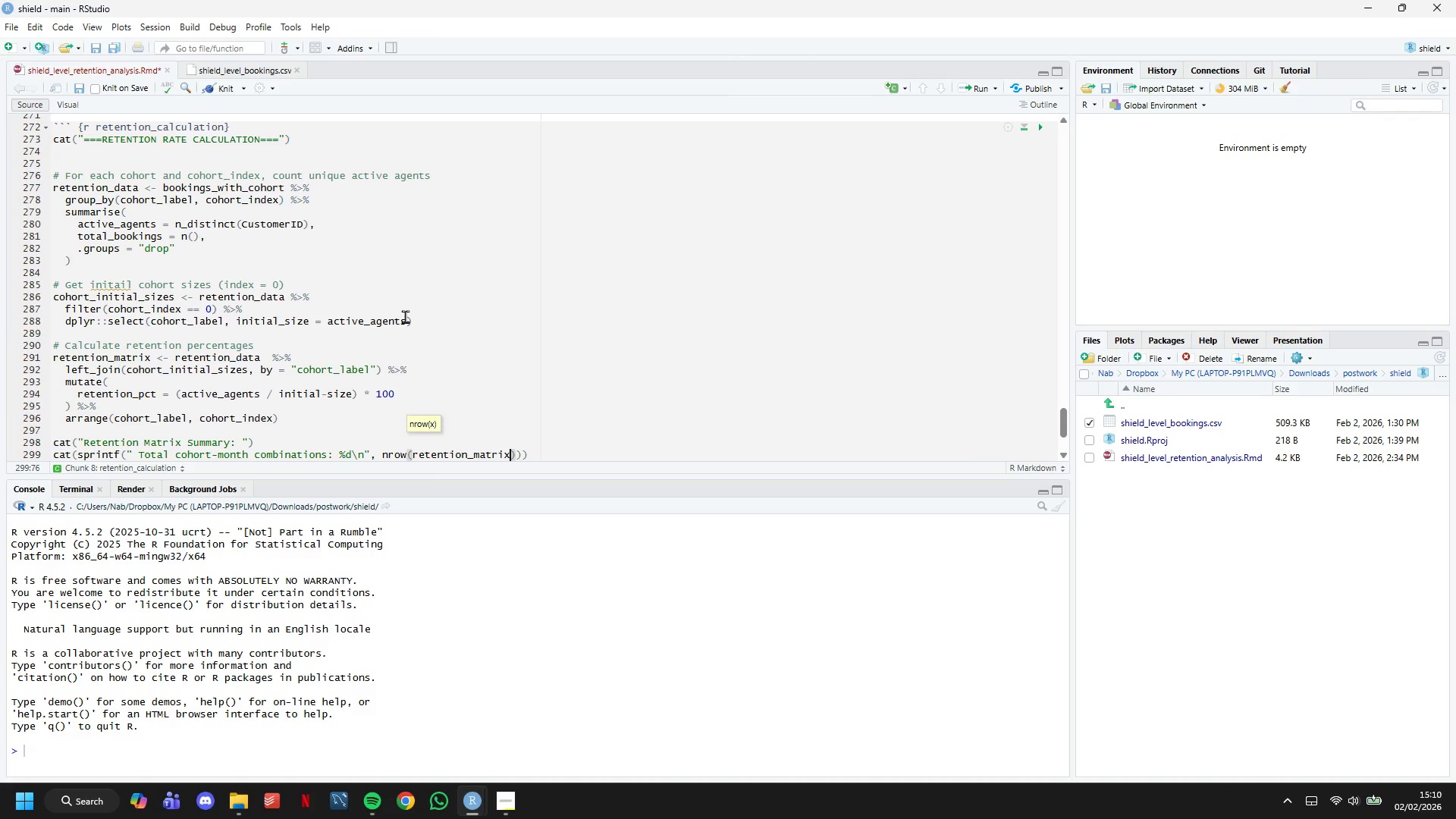 
key(ArrowRight)
 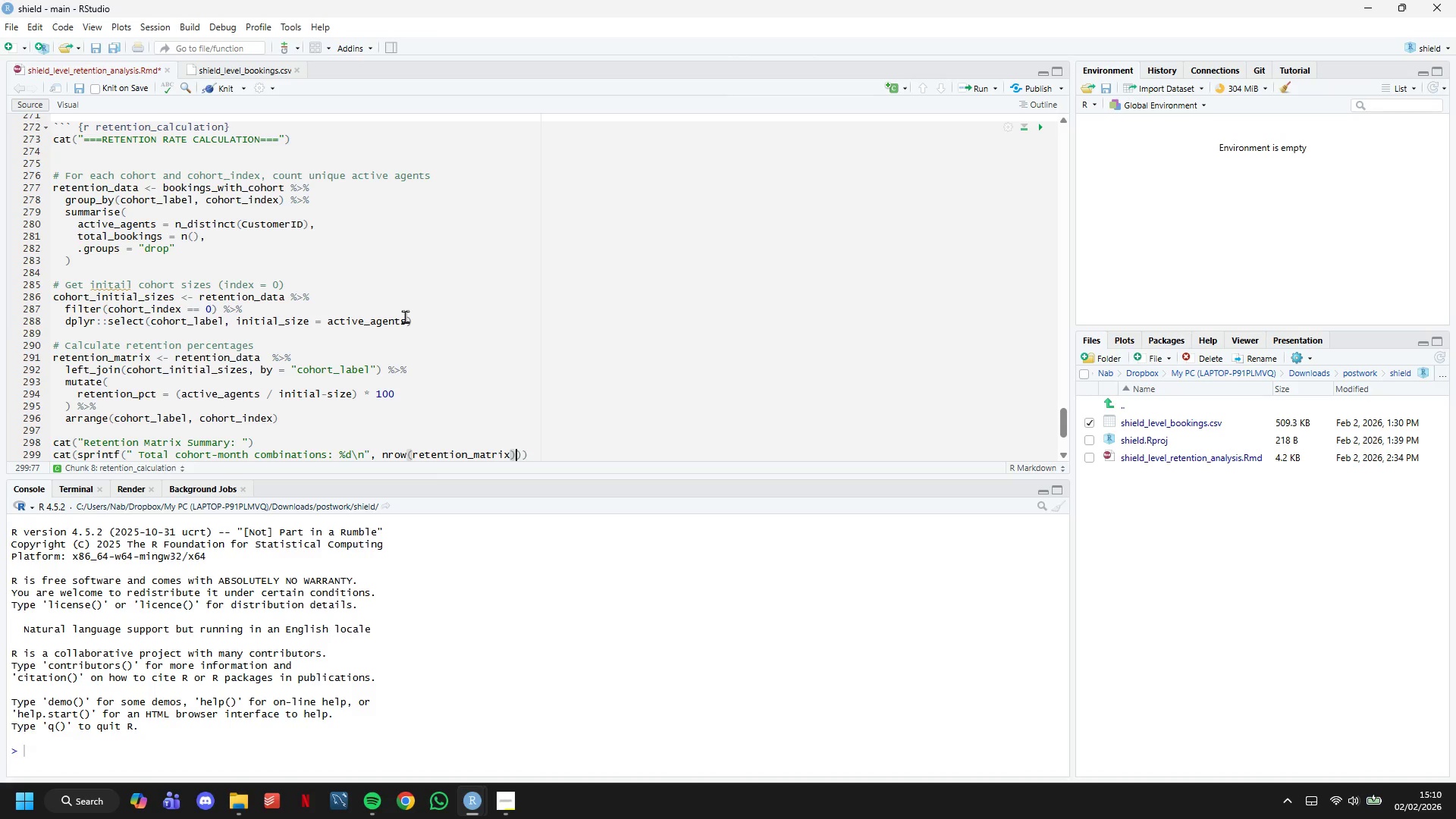 
key(ArrowRight)
 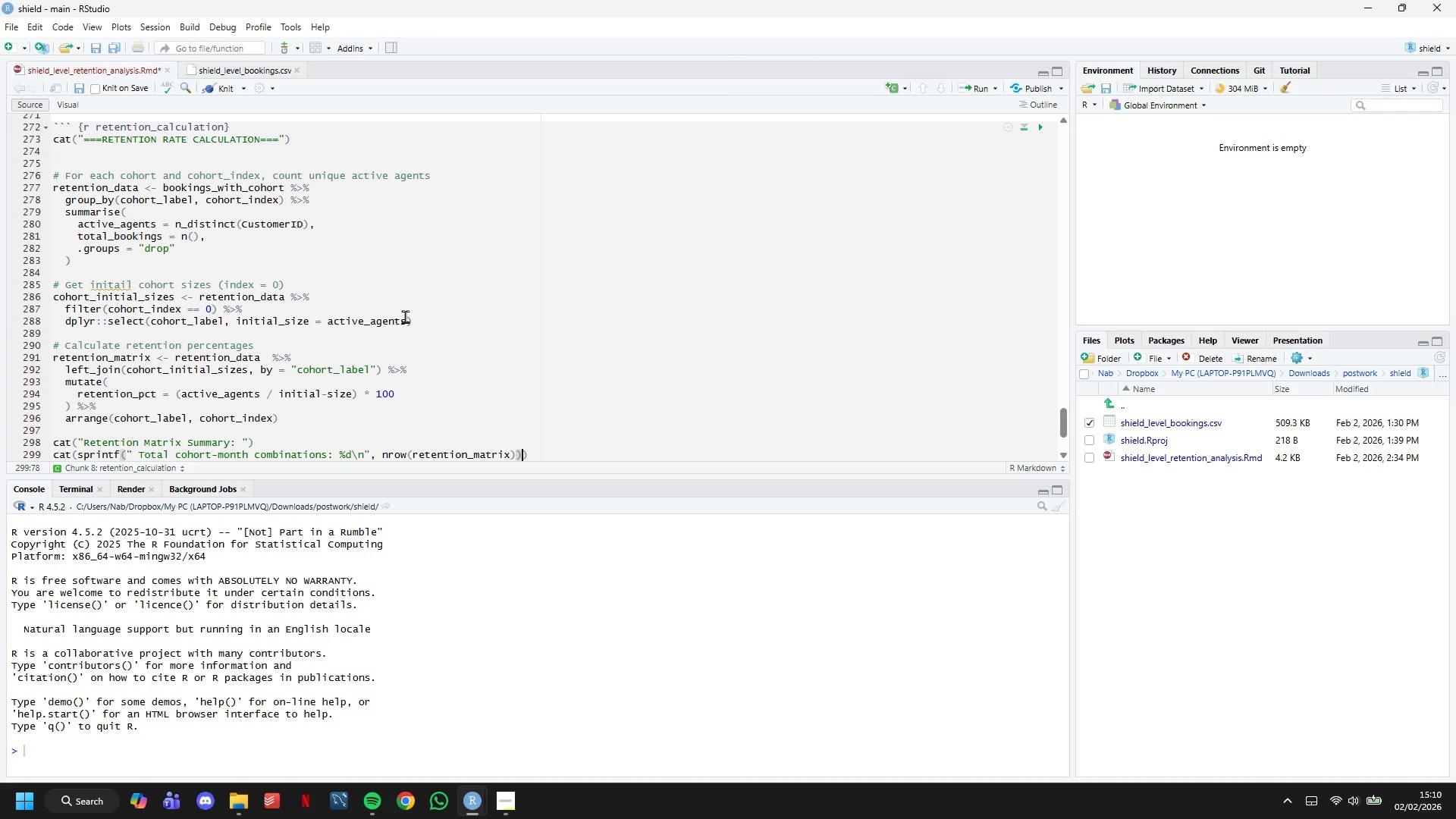 
key(ArrowRight)
 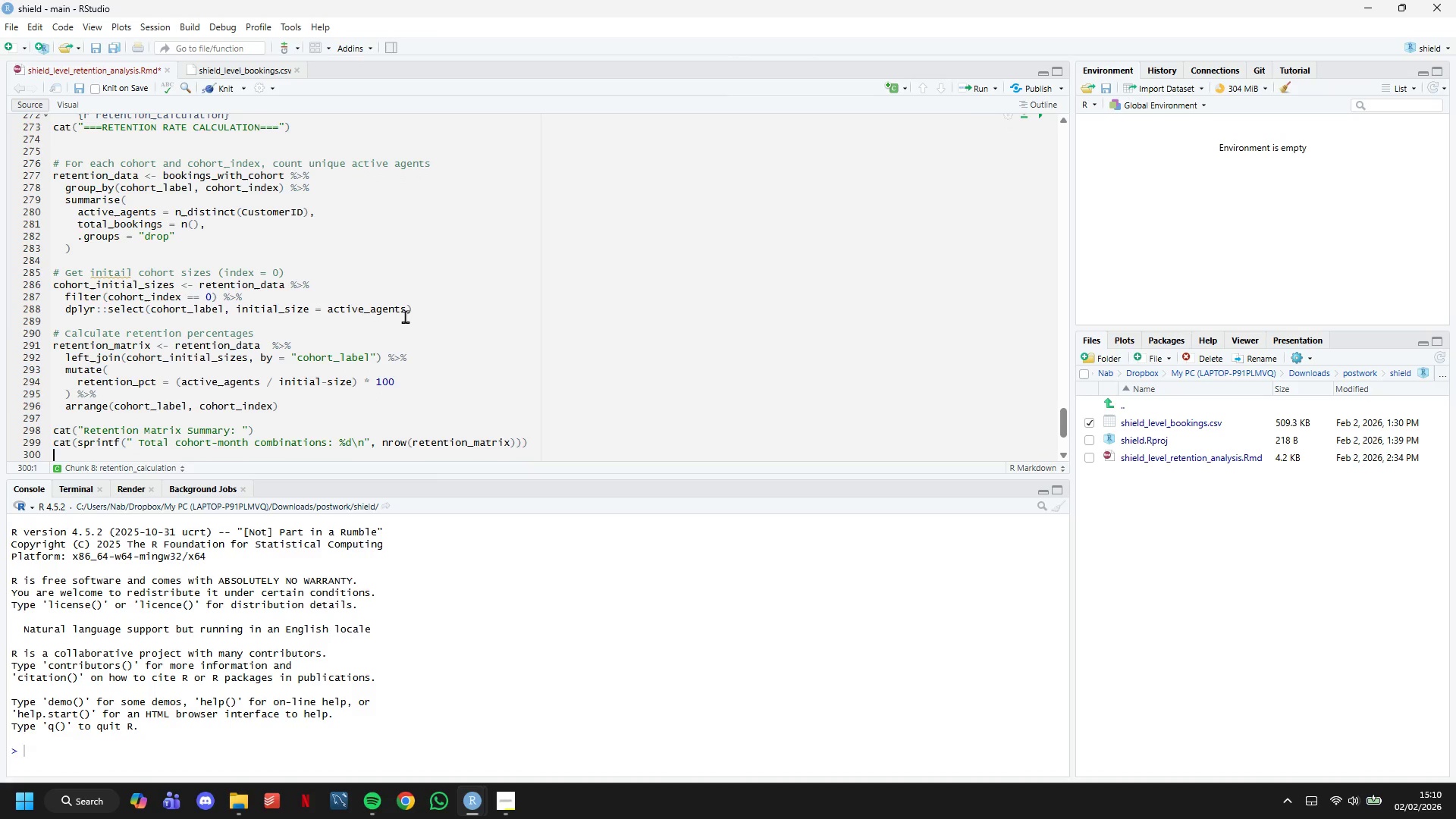 
key(Enter)
 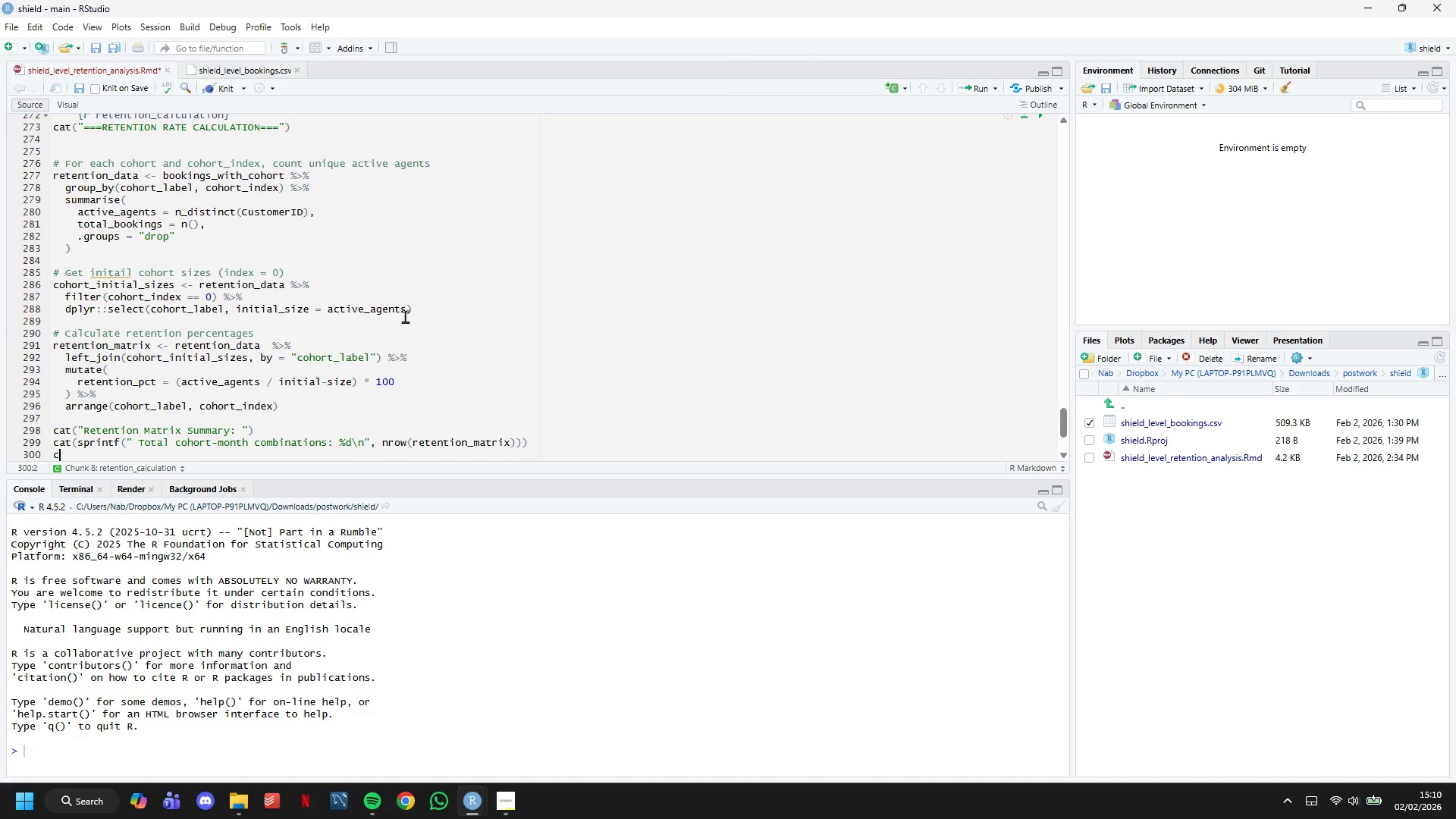 
type(cat(sptin)
key(Backspace)
key(Backspace)
key(Backspace)
type(rintf(" - TR)
key(Backspace)
type(racking up tp)
key(Backspace)
type(o %d minth)
key(Backspace)
key(Backspace)
key(Backspace)
key(Backspace)
type(onths\n)
 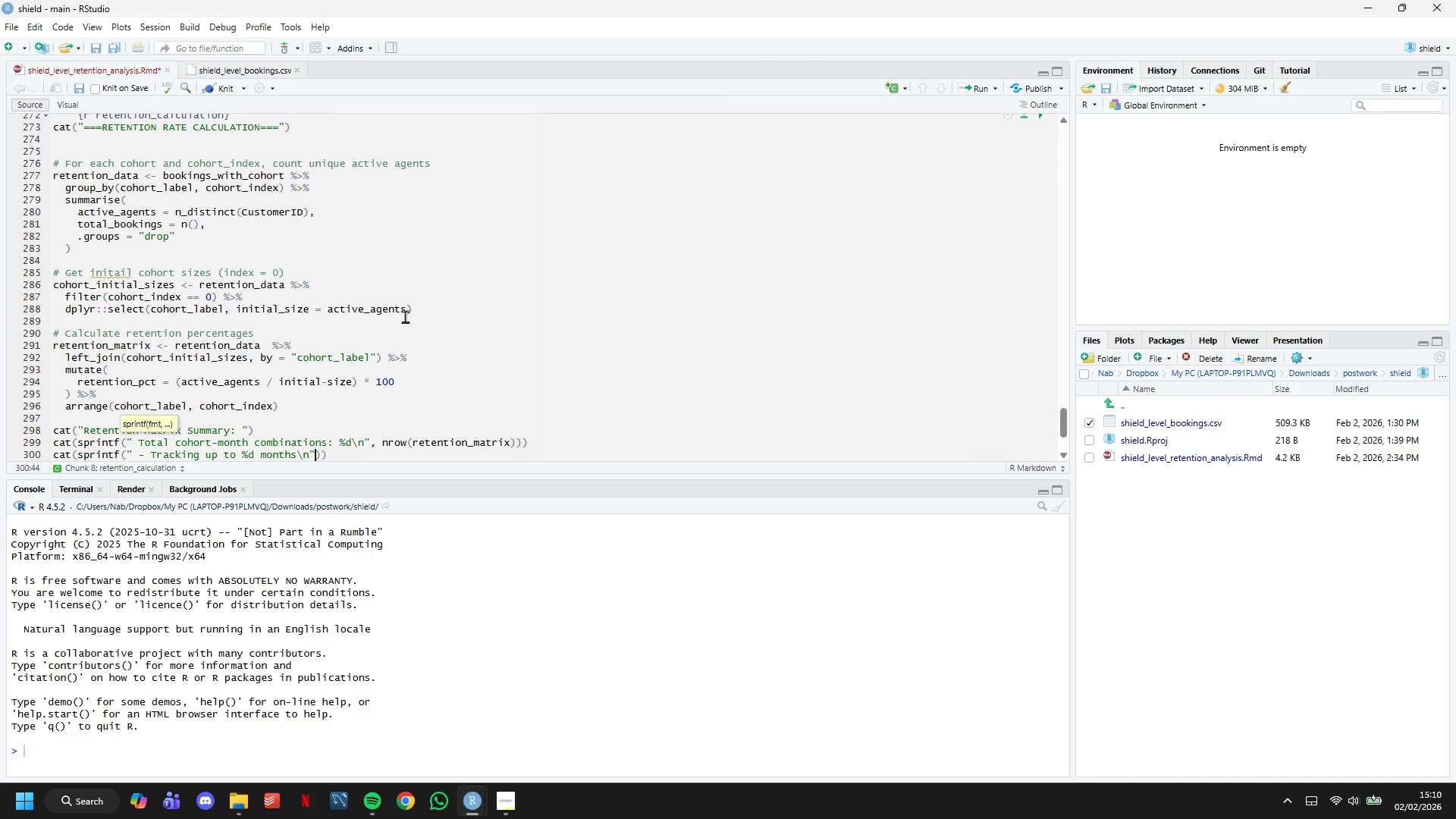 
 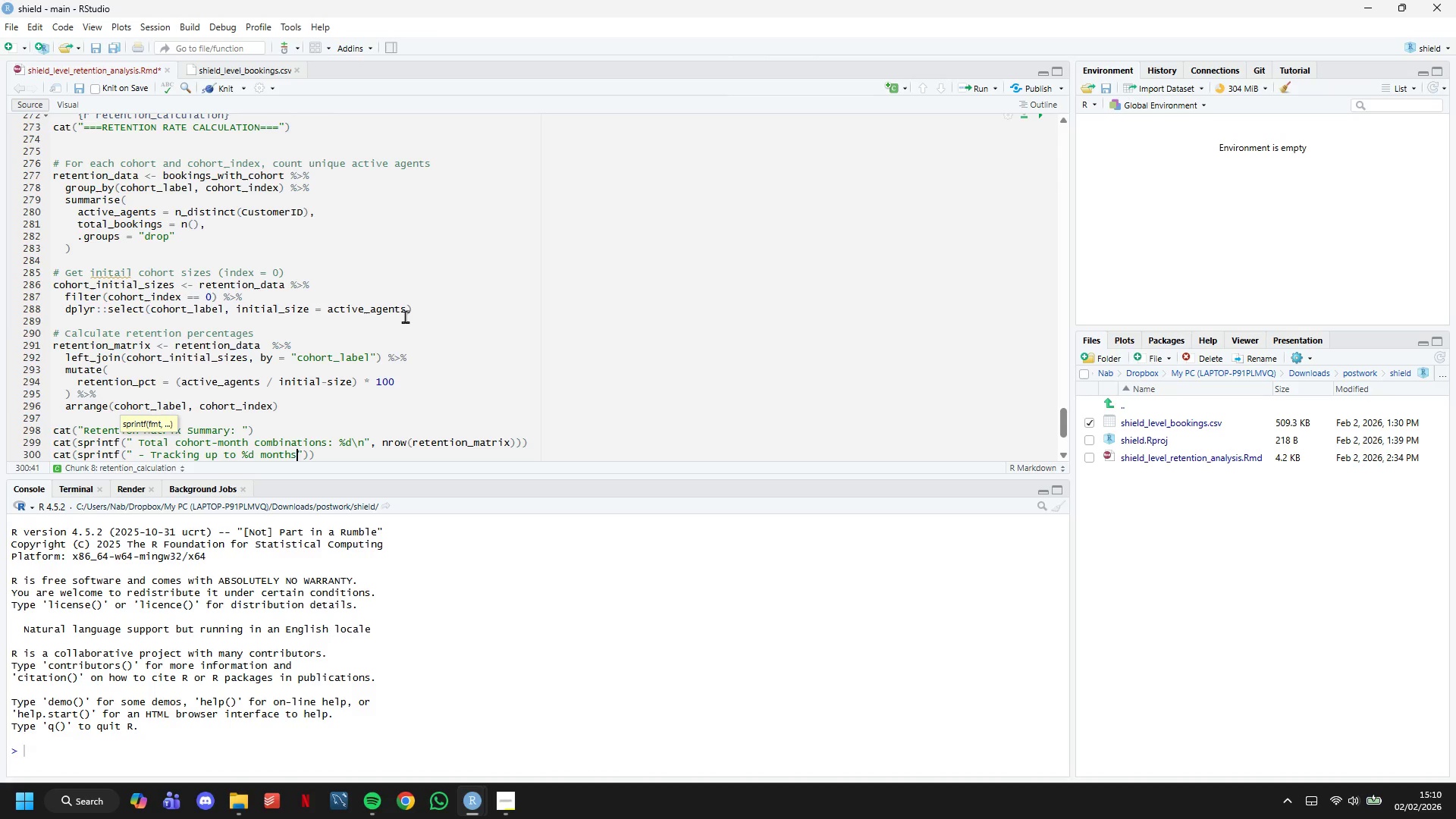 
key(ArrowRight)
 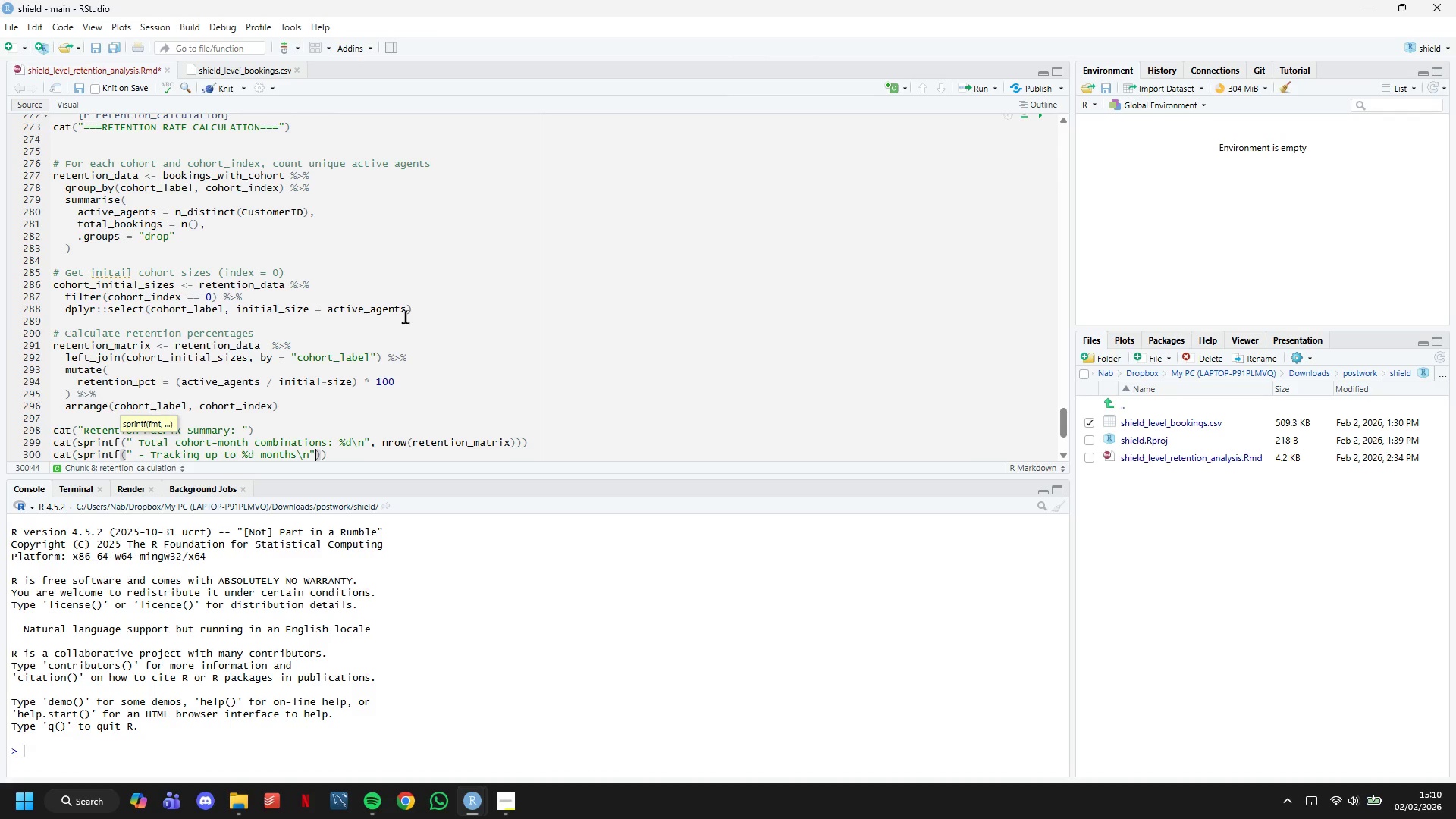 
type(, max(ren)
key(Backspace)
type(tention_matrix$cohort_index)
key(Backspace)
key(Backspace)
key(Backspace)
type(dex)
 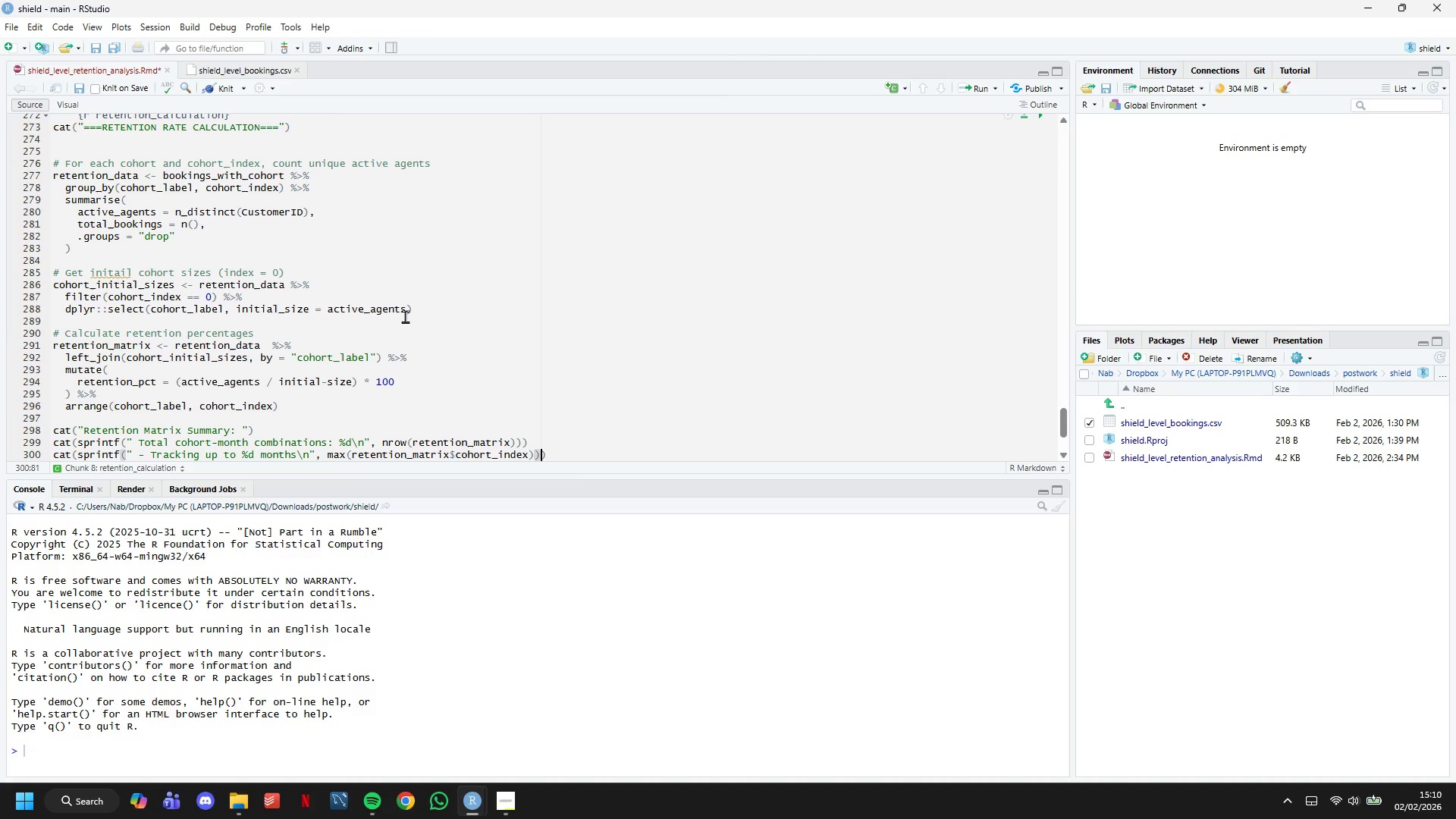 
 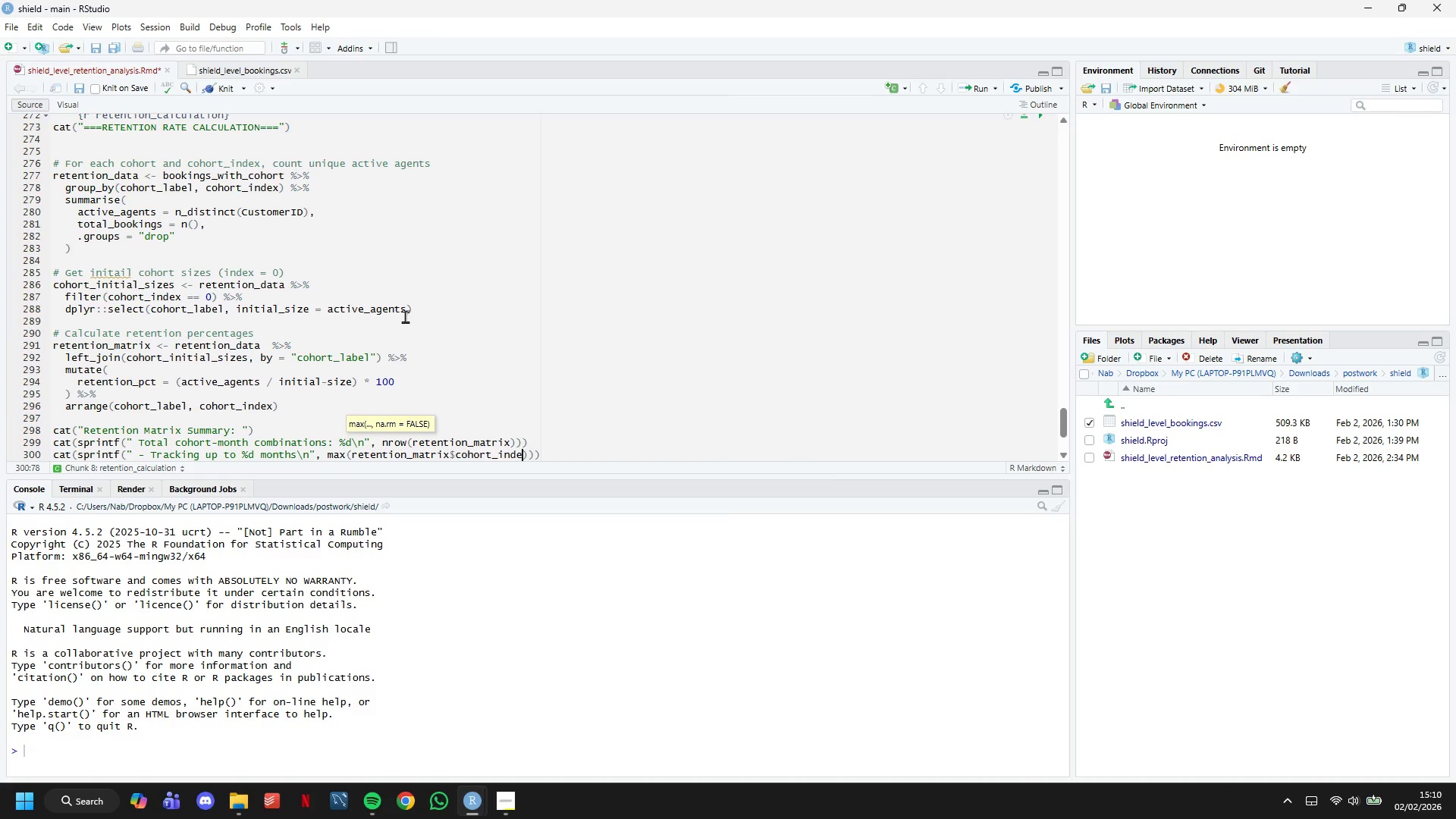 
key(ArrowRight)
 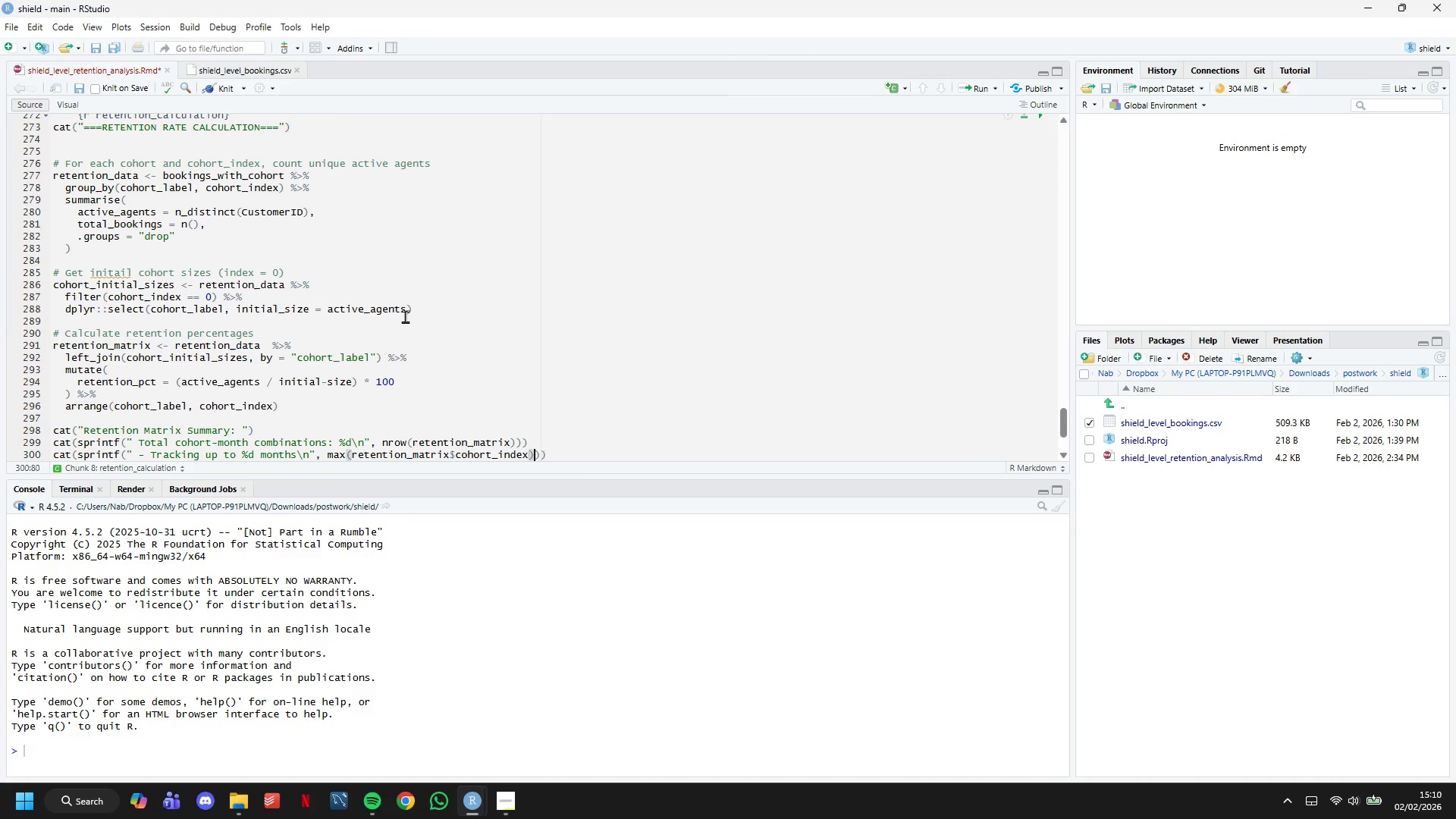 
key(ArrowRight)
 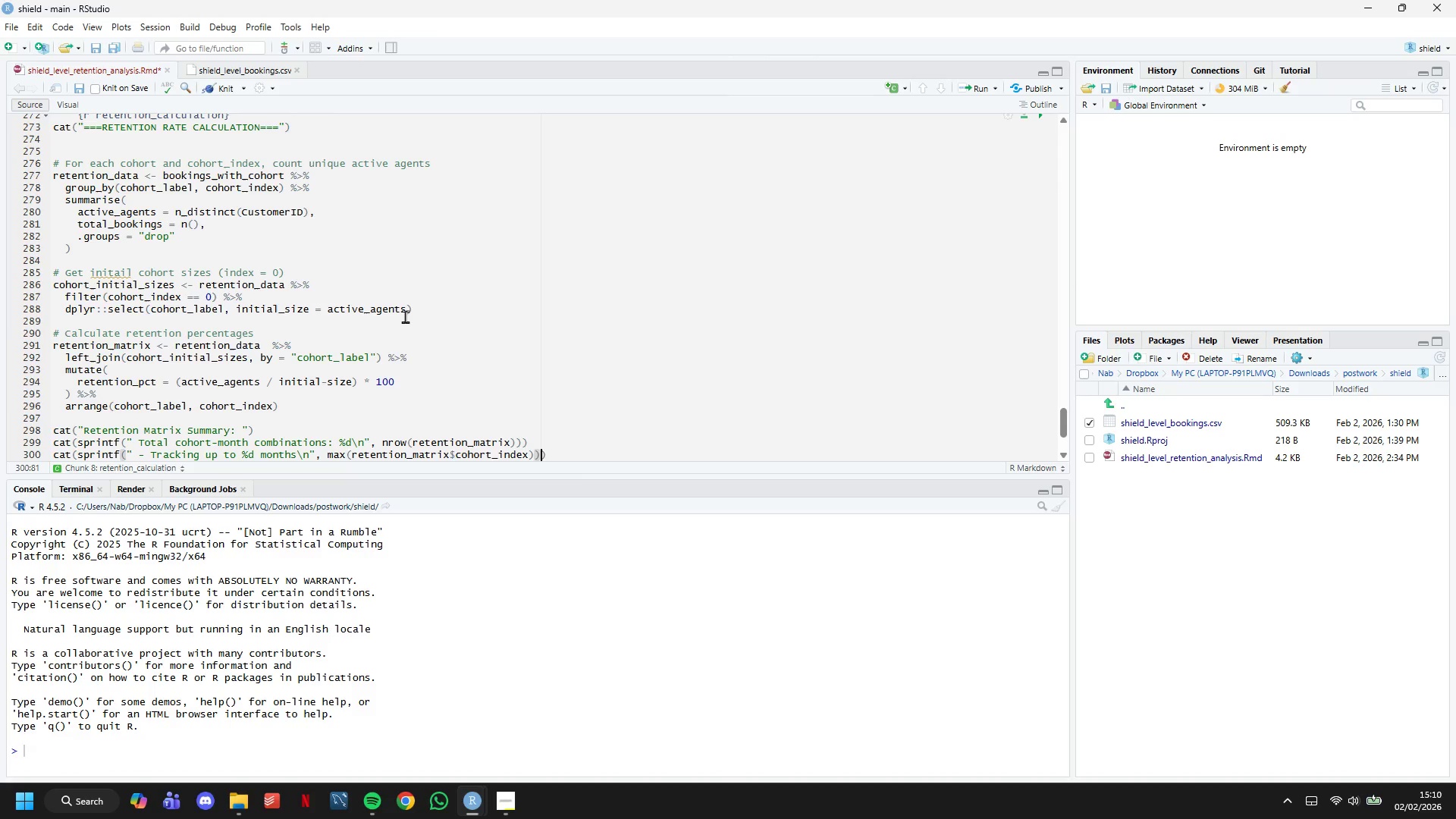 
key(ArrowRight)
 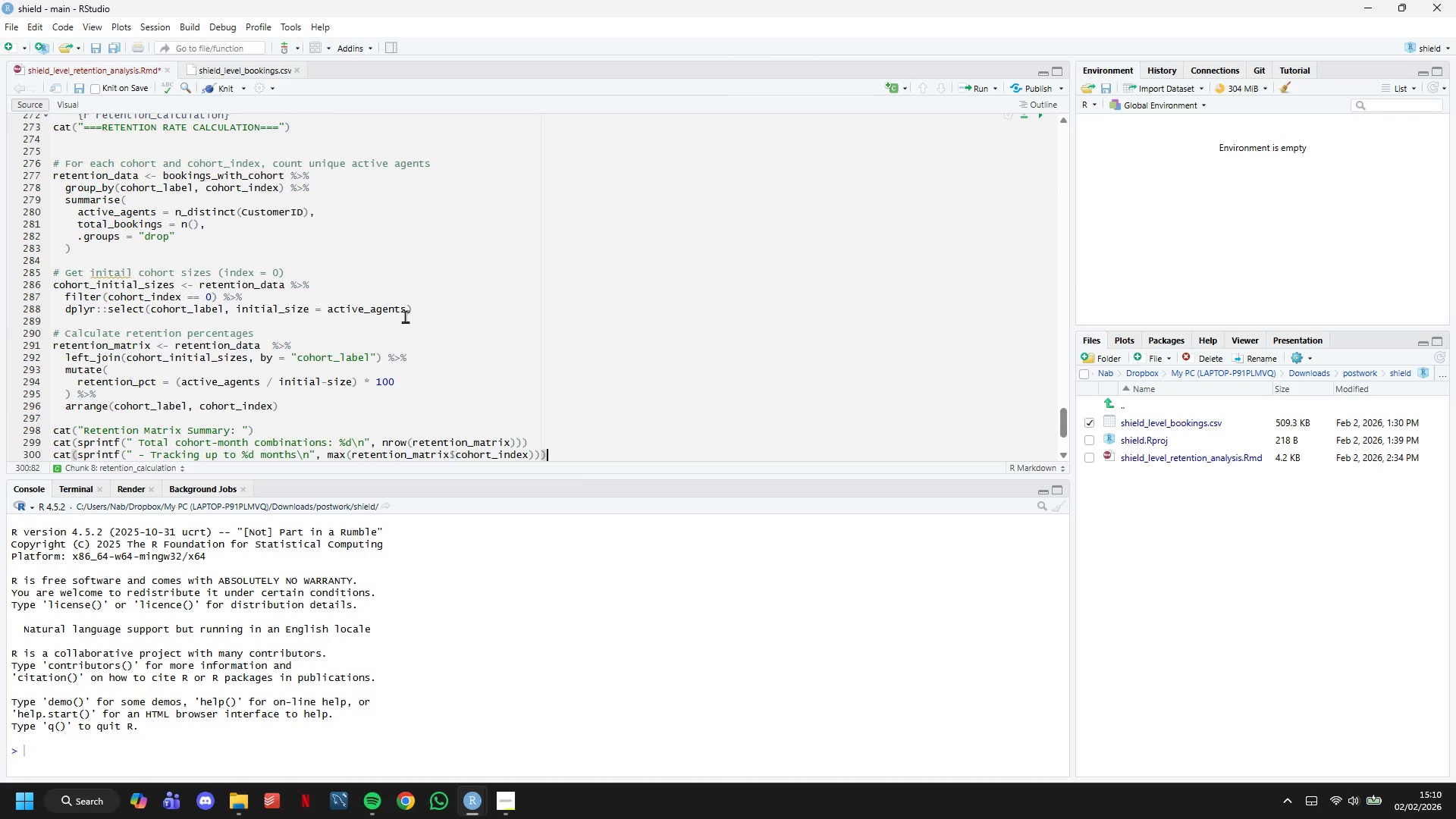 
key(Enter)
 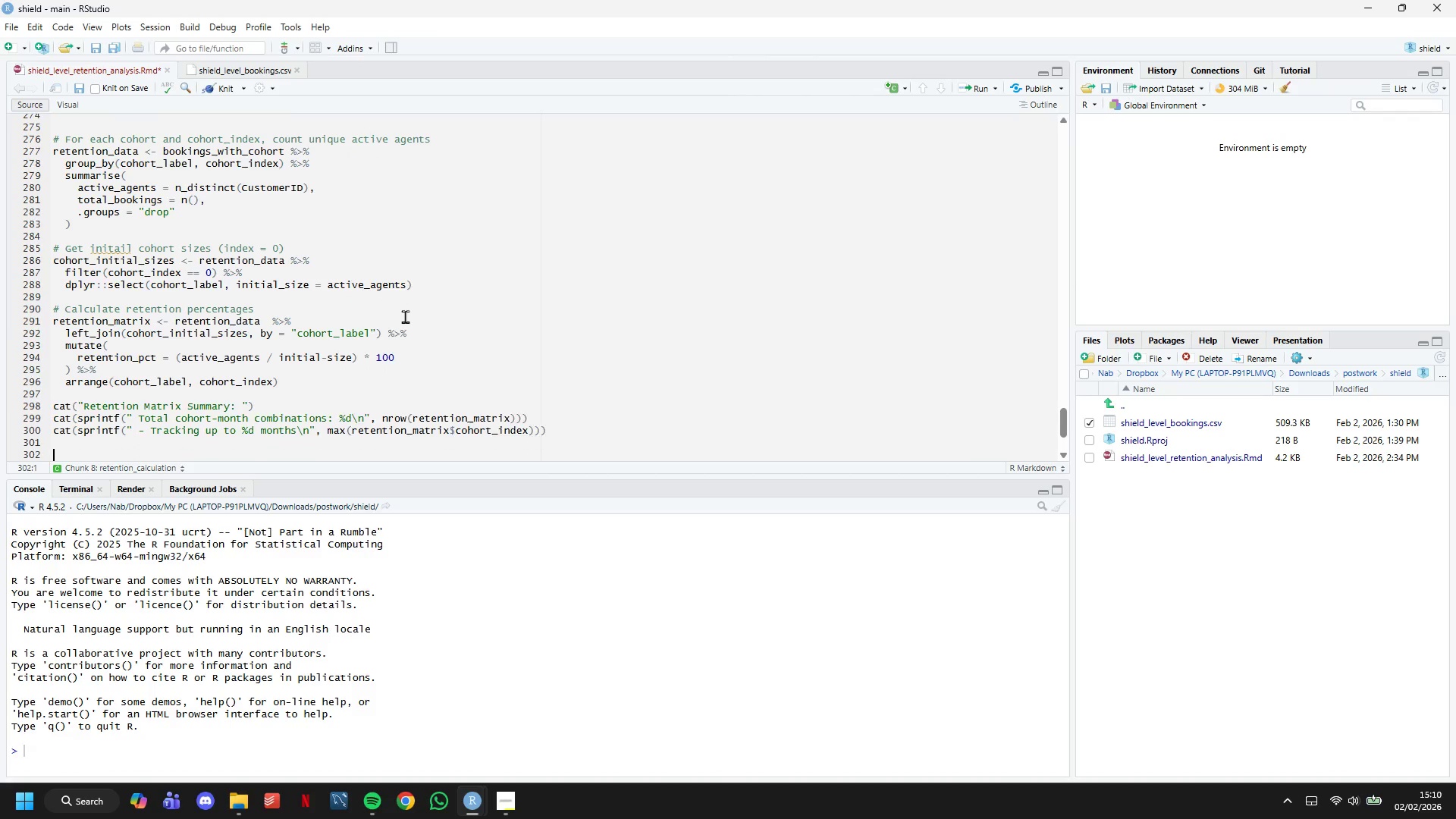 
key(Enter)
 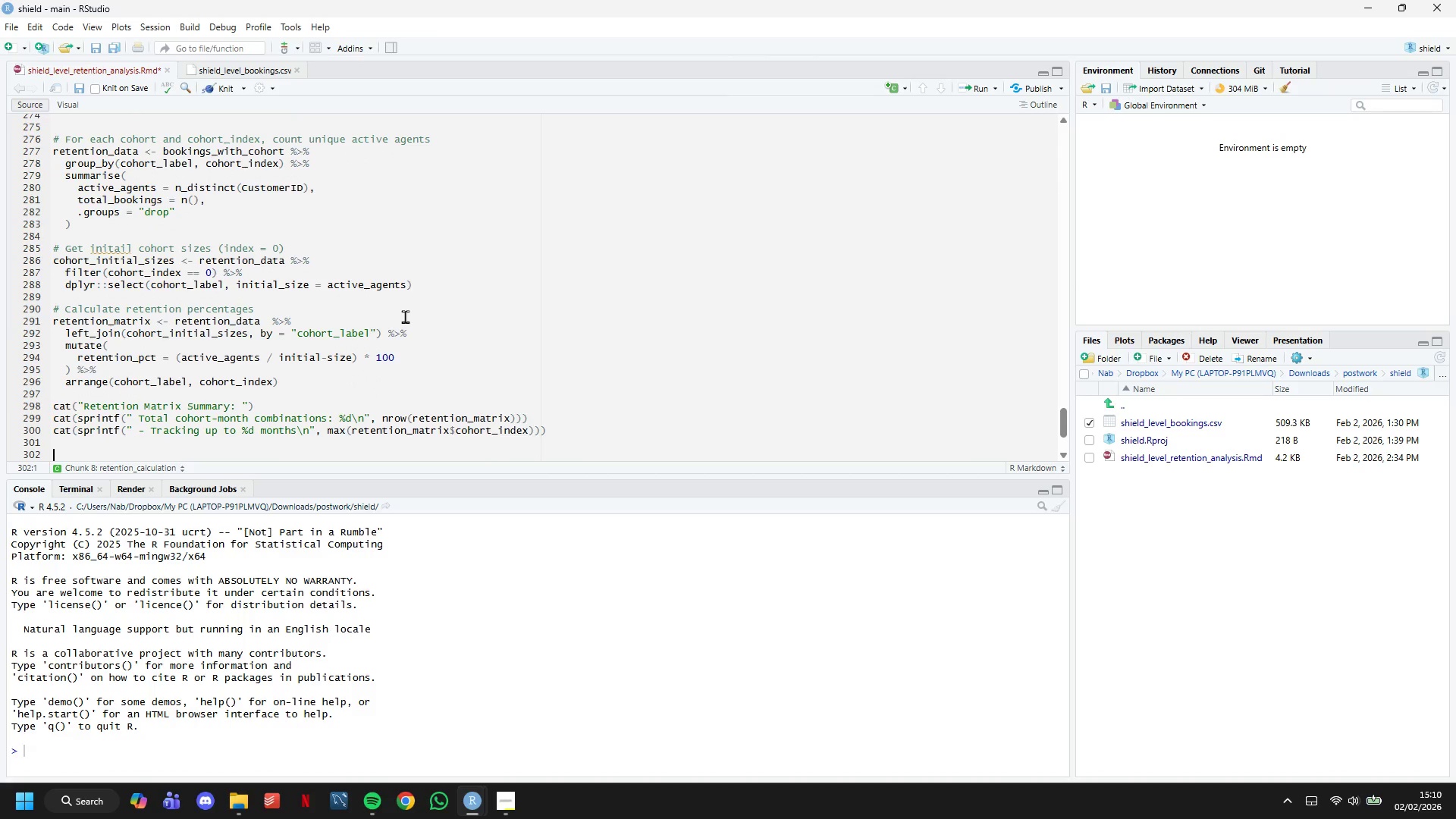 
type(# SH)
key(Backspace)
type(how sample)
 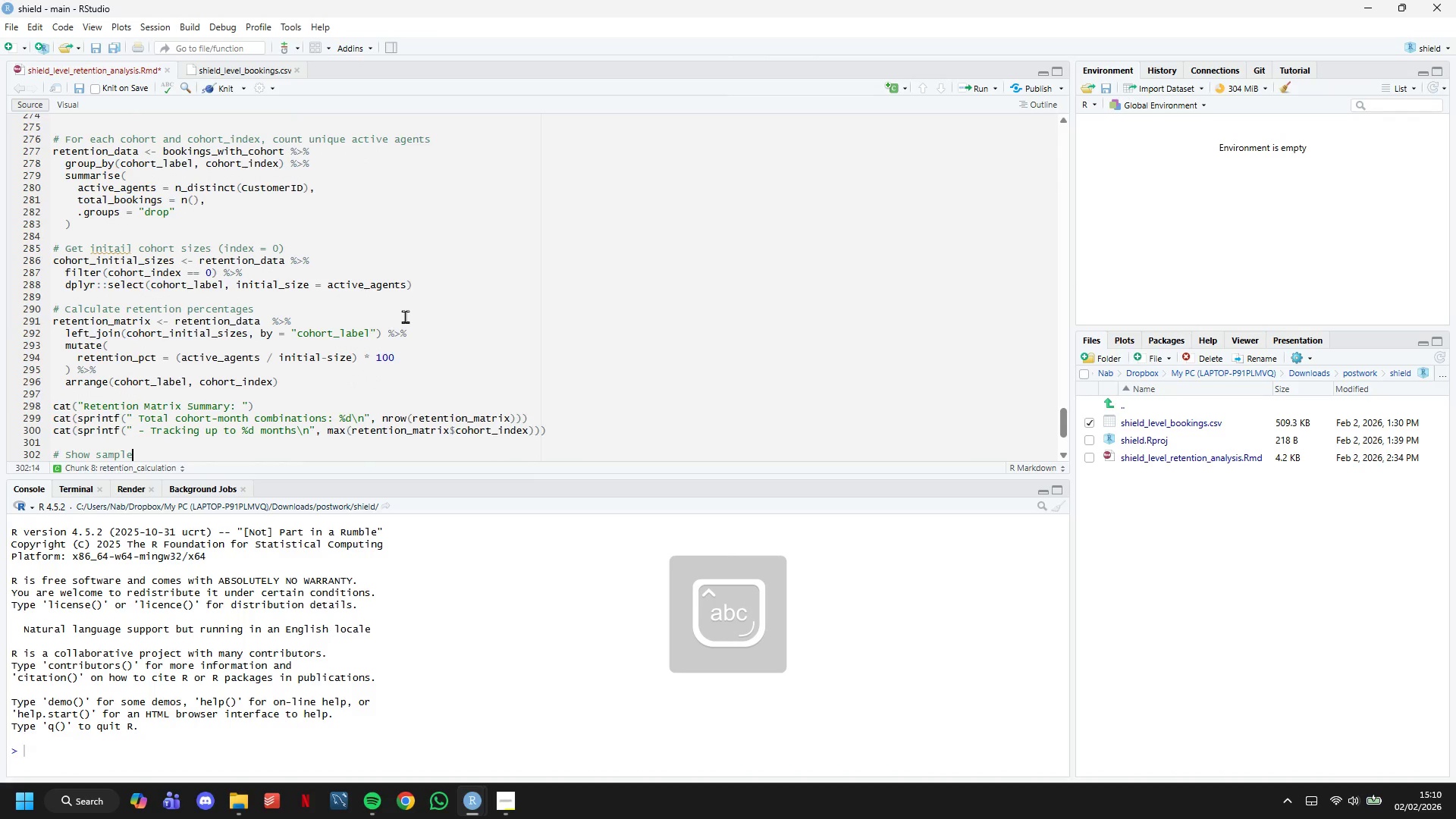 
key(Enter)
 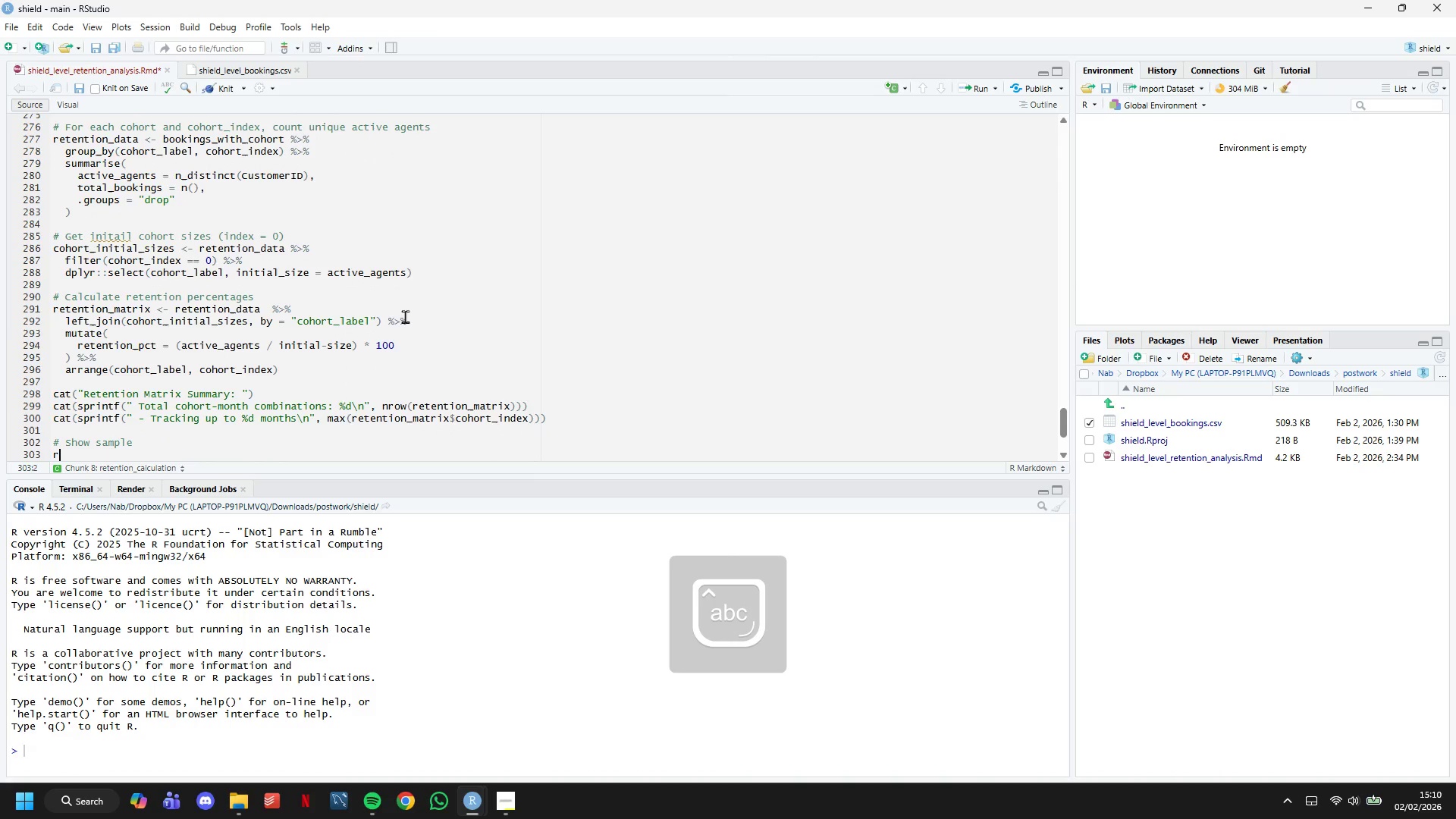 
type(retention_matrix)
 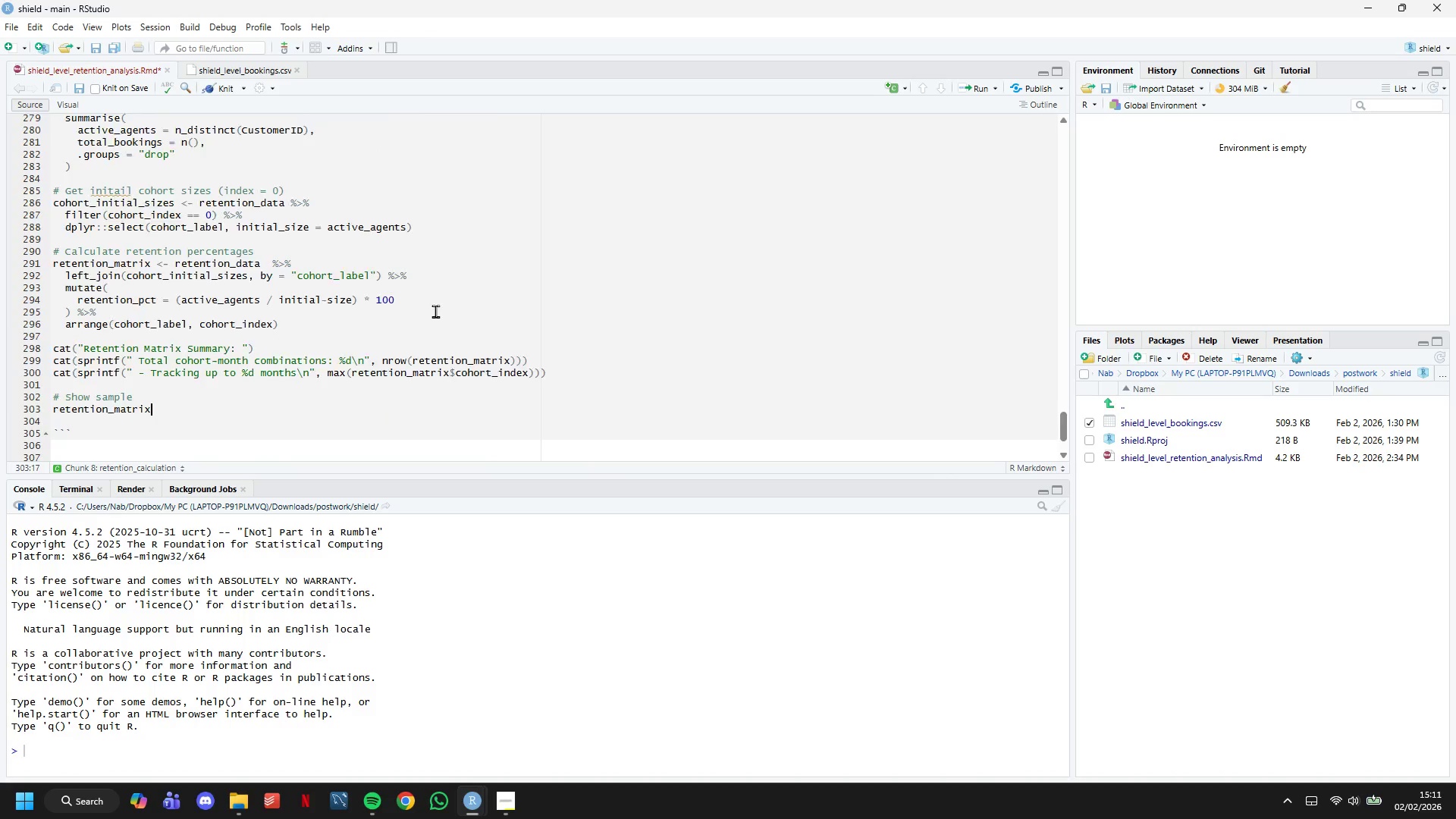 
key(Control+S)